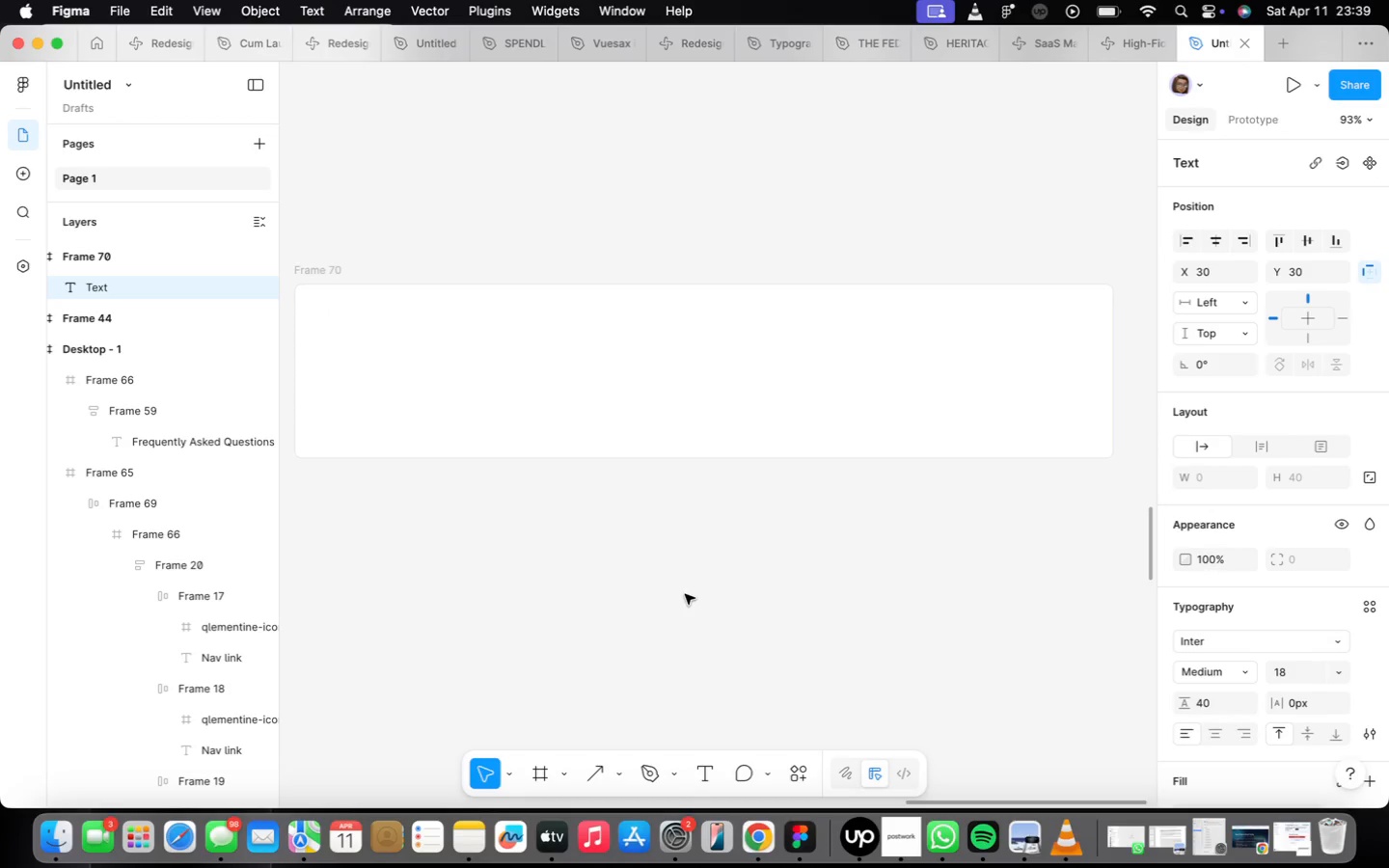 
type(Hp)
key(Backspace)
type(ow does)
 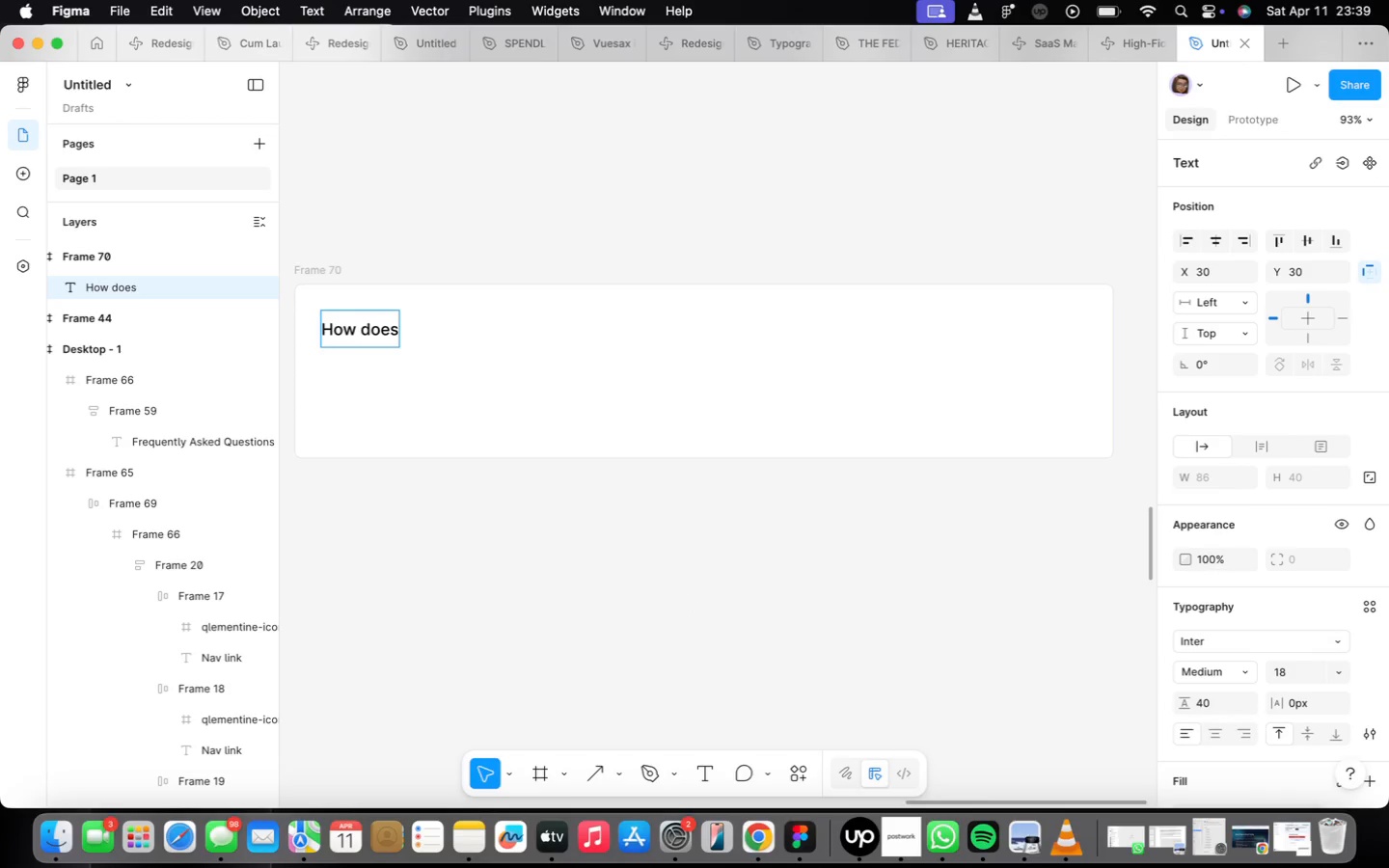 
wait(5.1)
 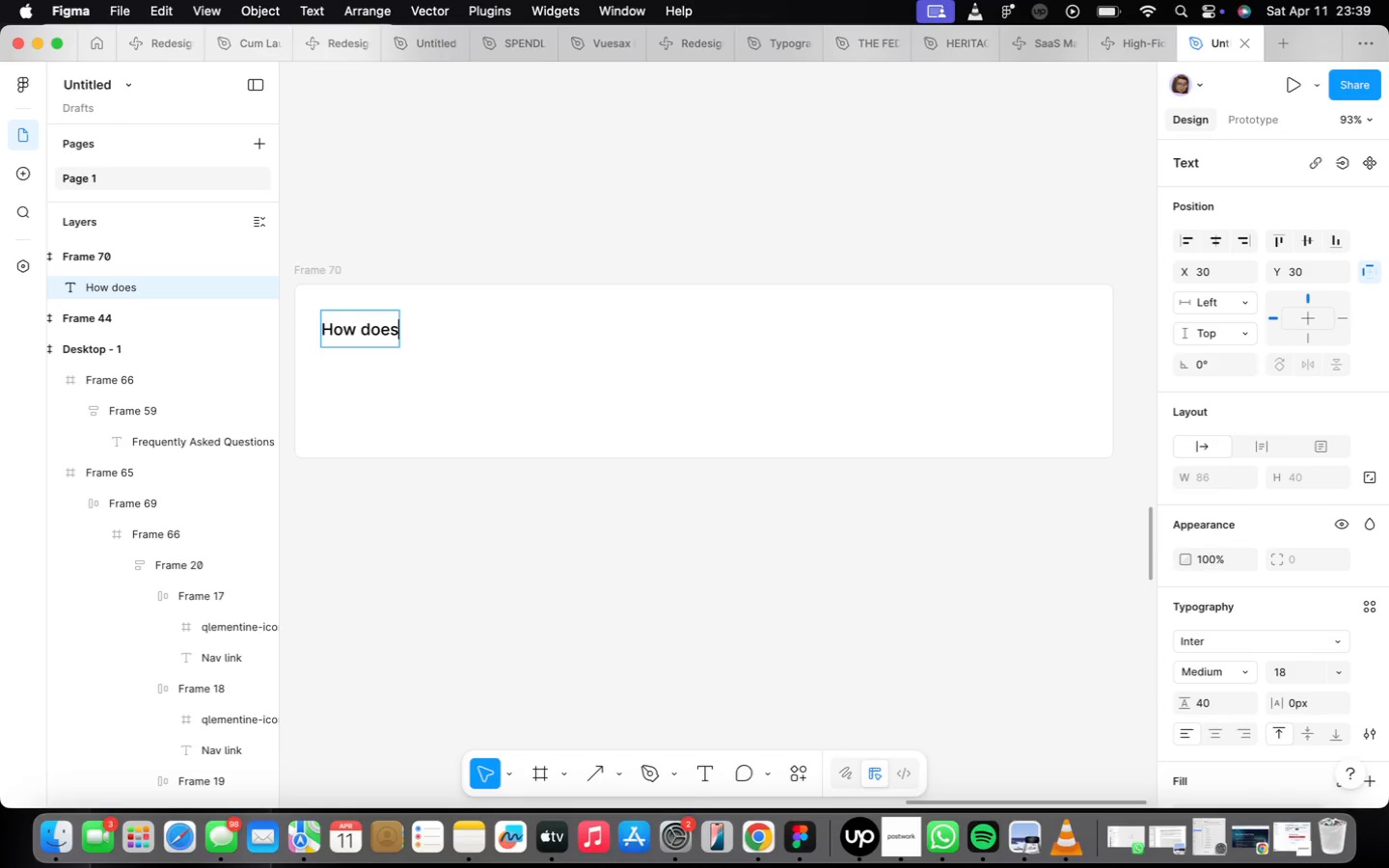 
key(Space)
 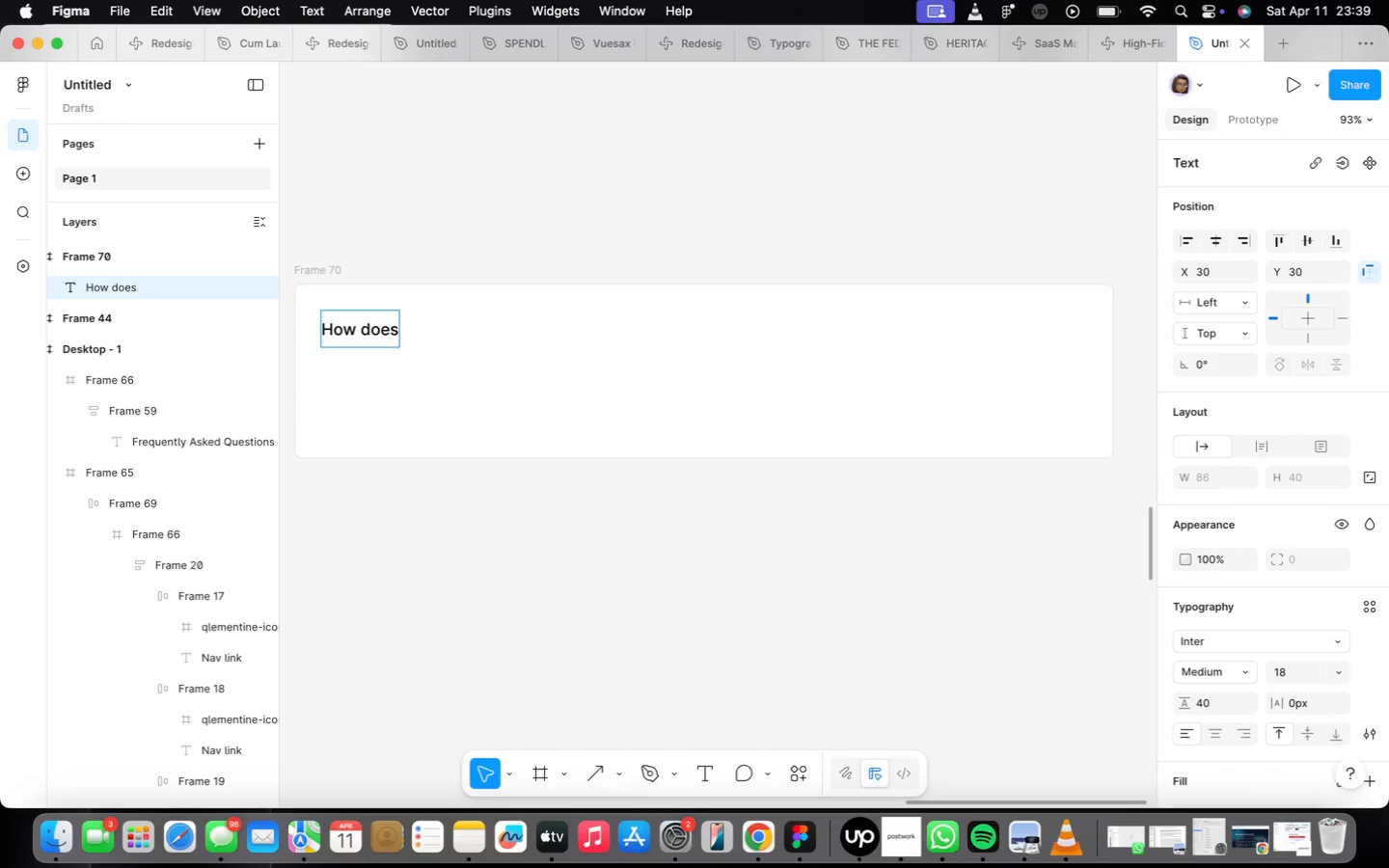 
type(LexFlow ensure data)
 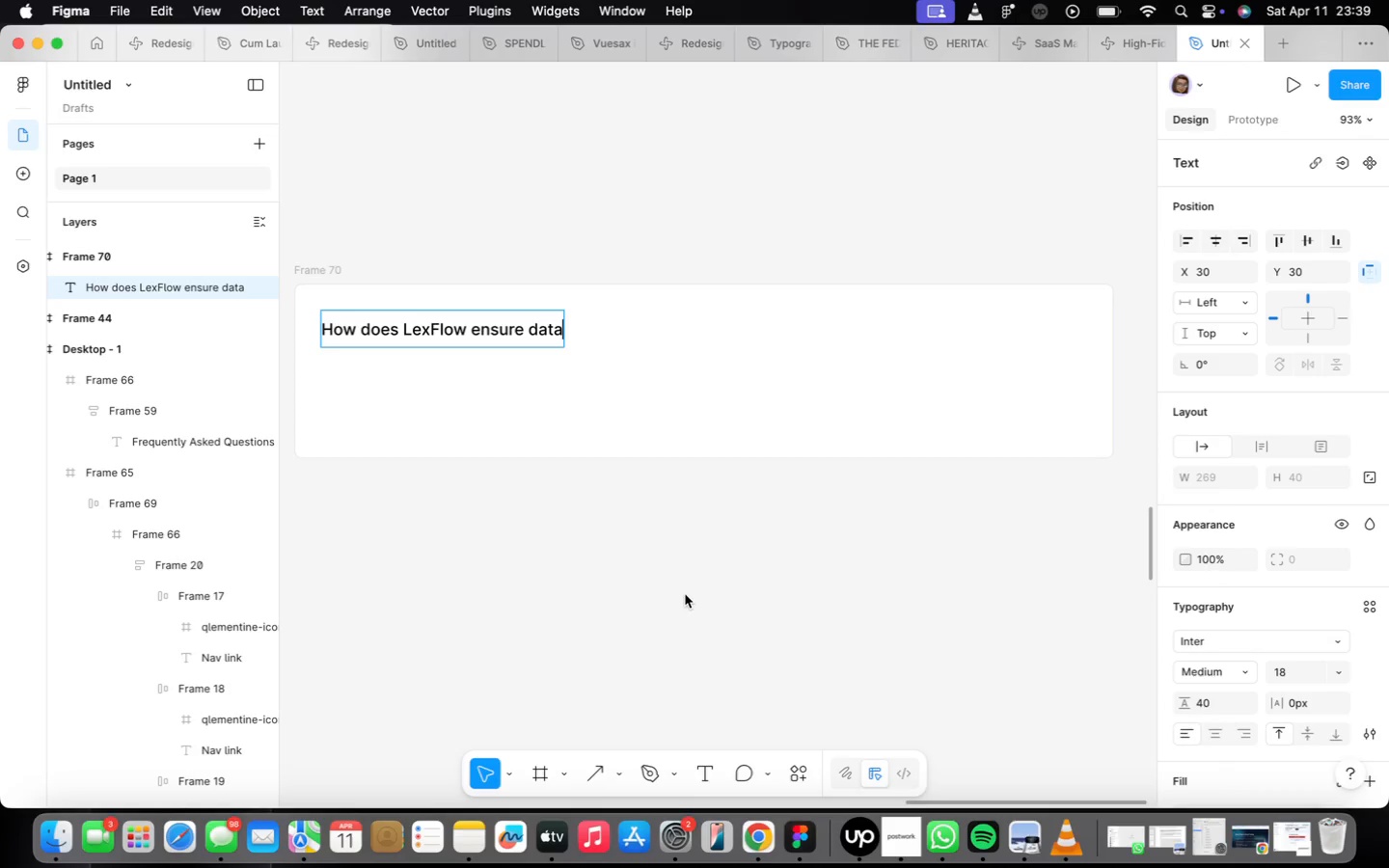 
wait(7.03)
 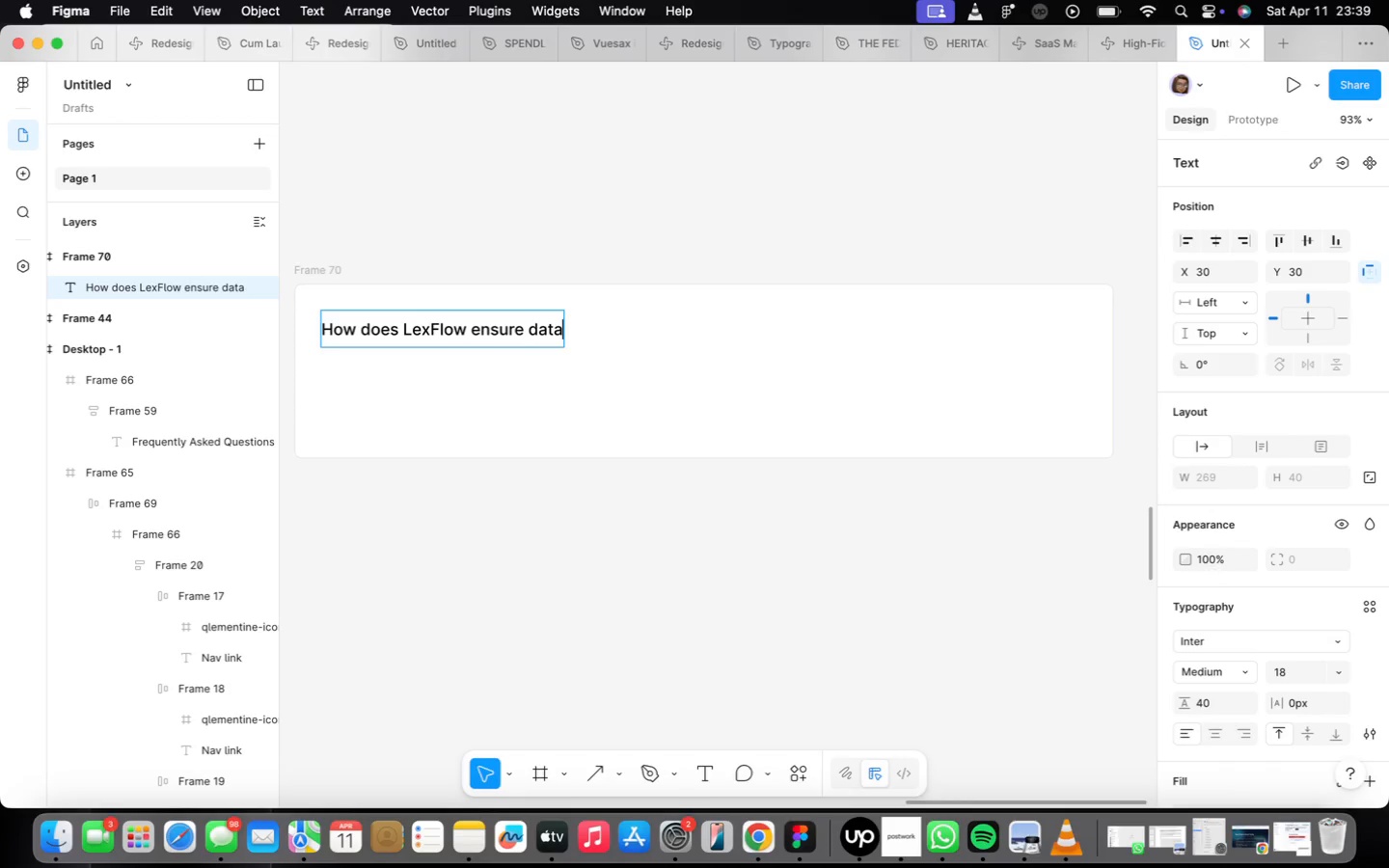 
type( security and confidentiality)
 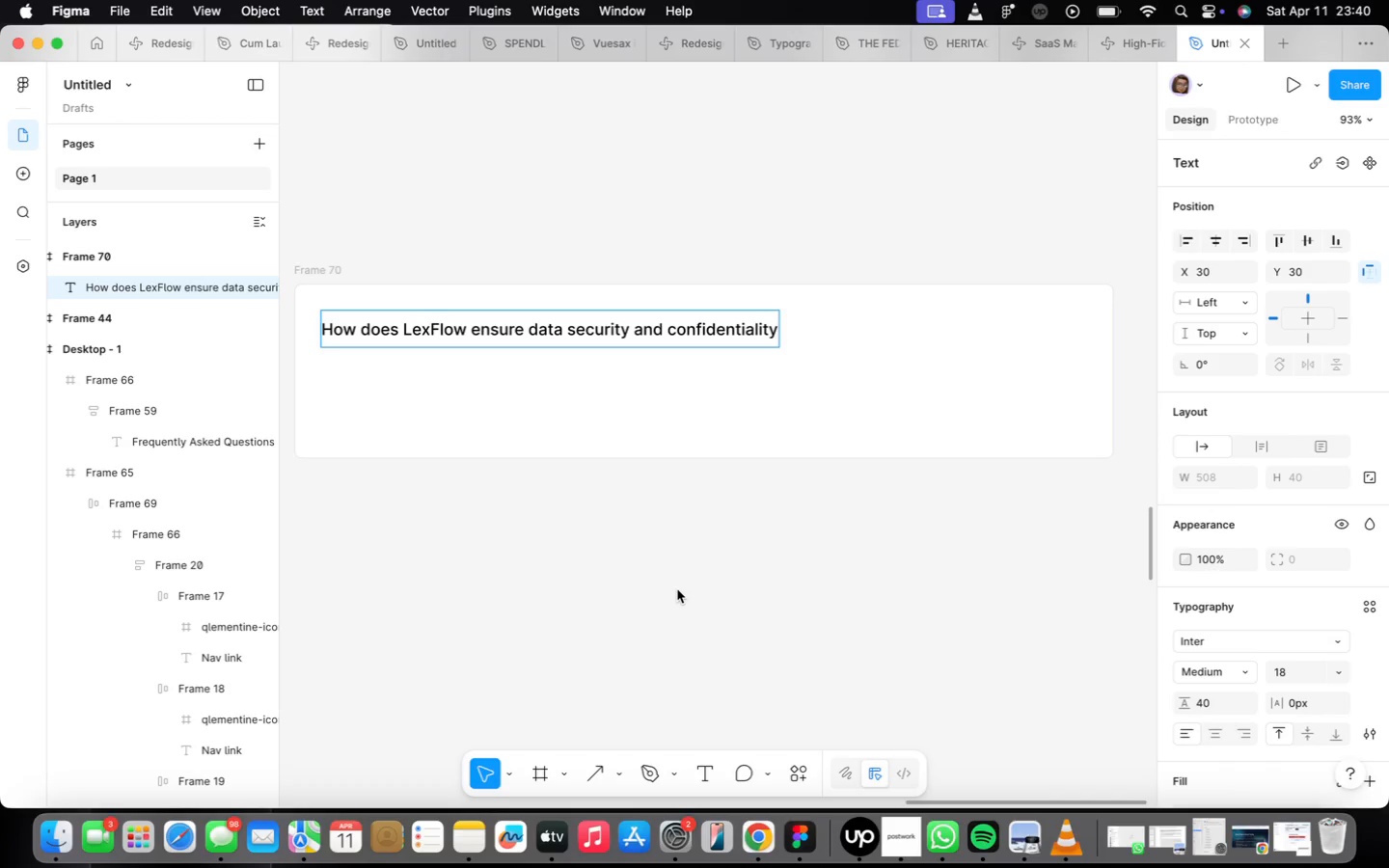 
wait(9.9)
 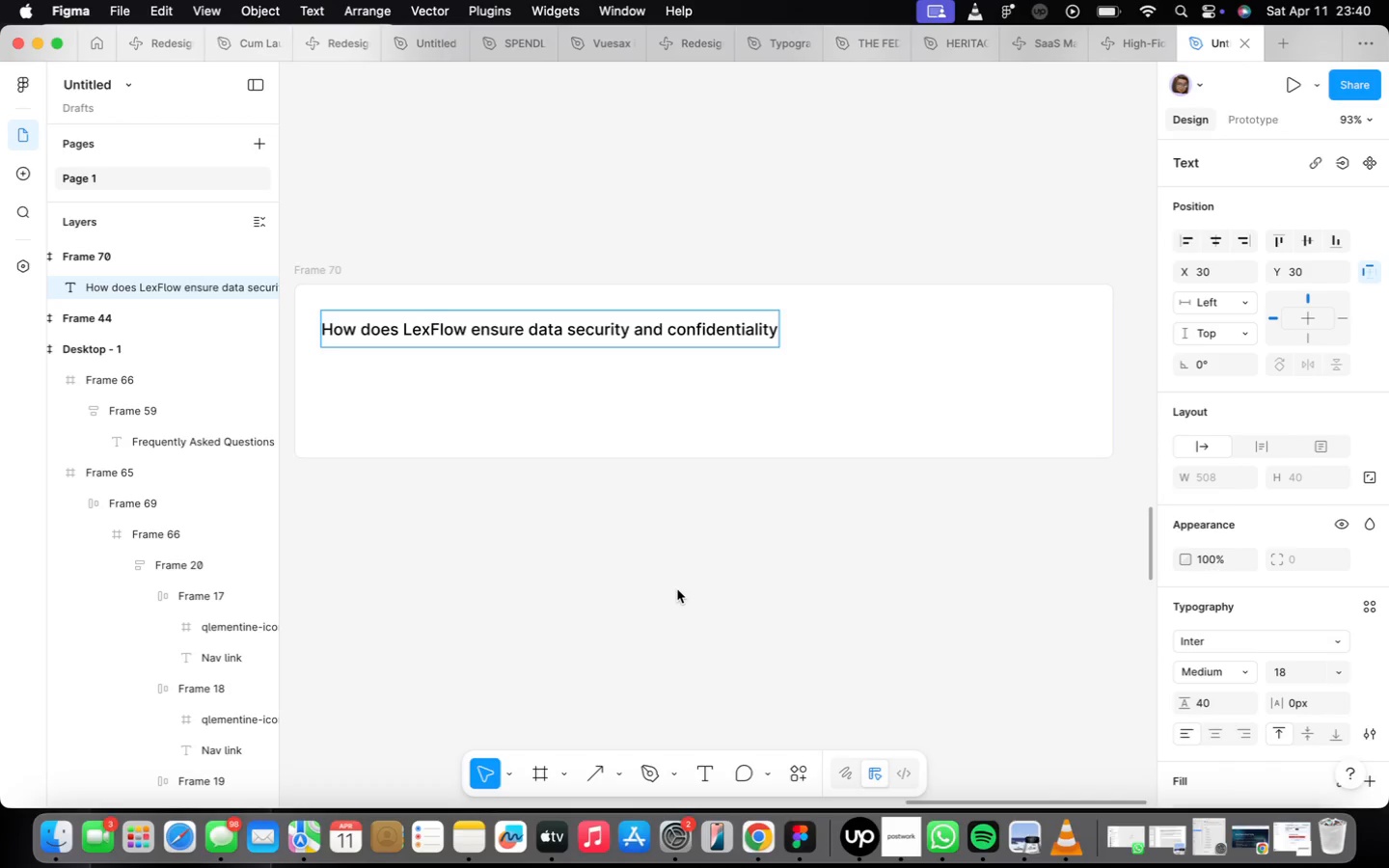 
key(Shift+ShiftLeft)
 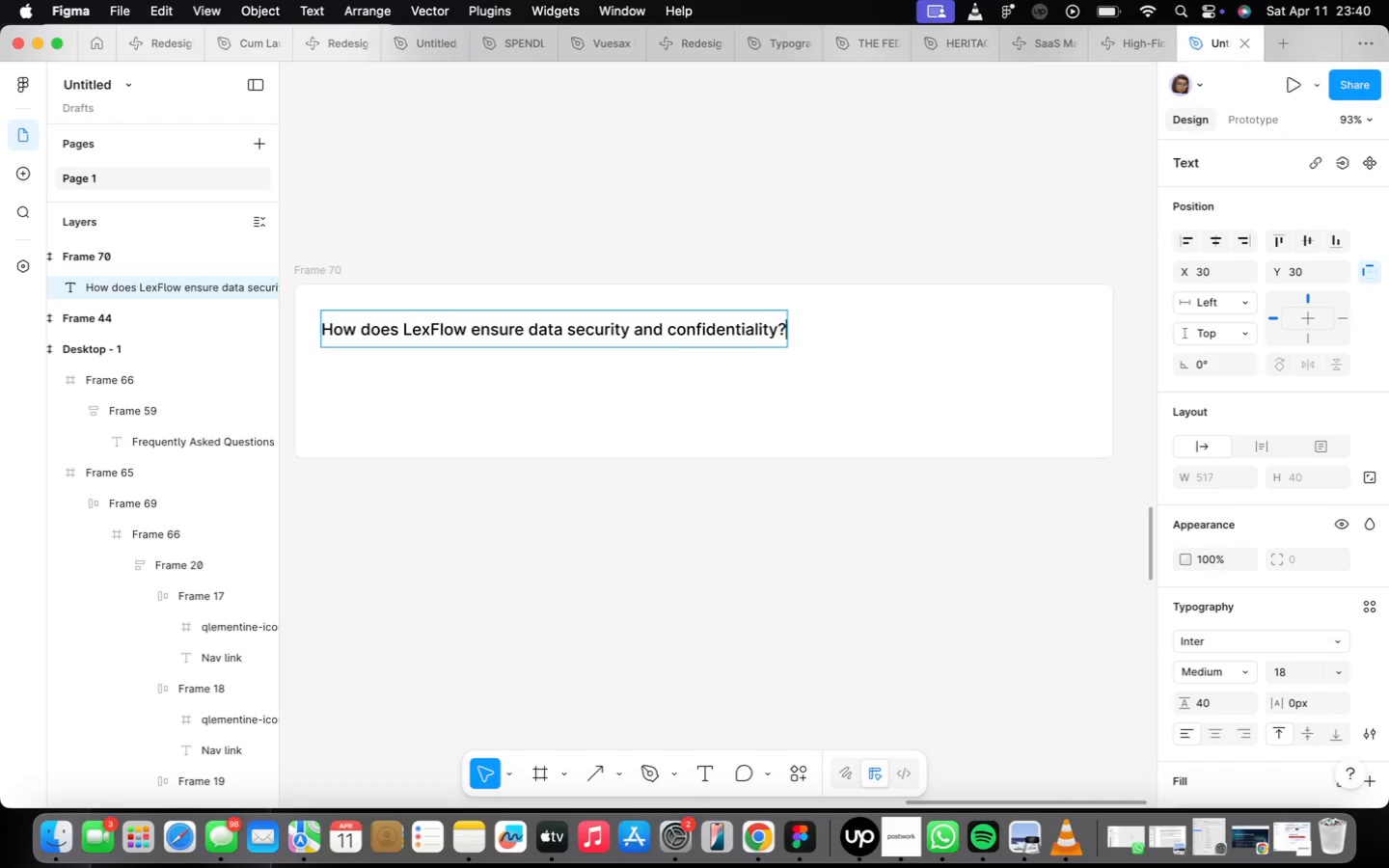 
key(Shift+Slash)
 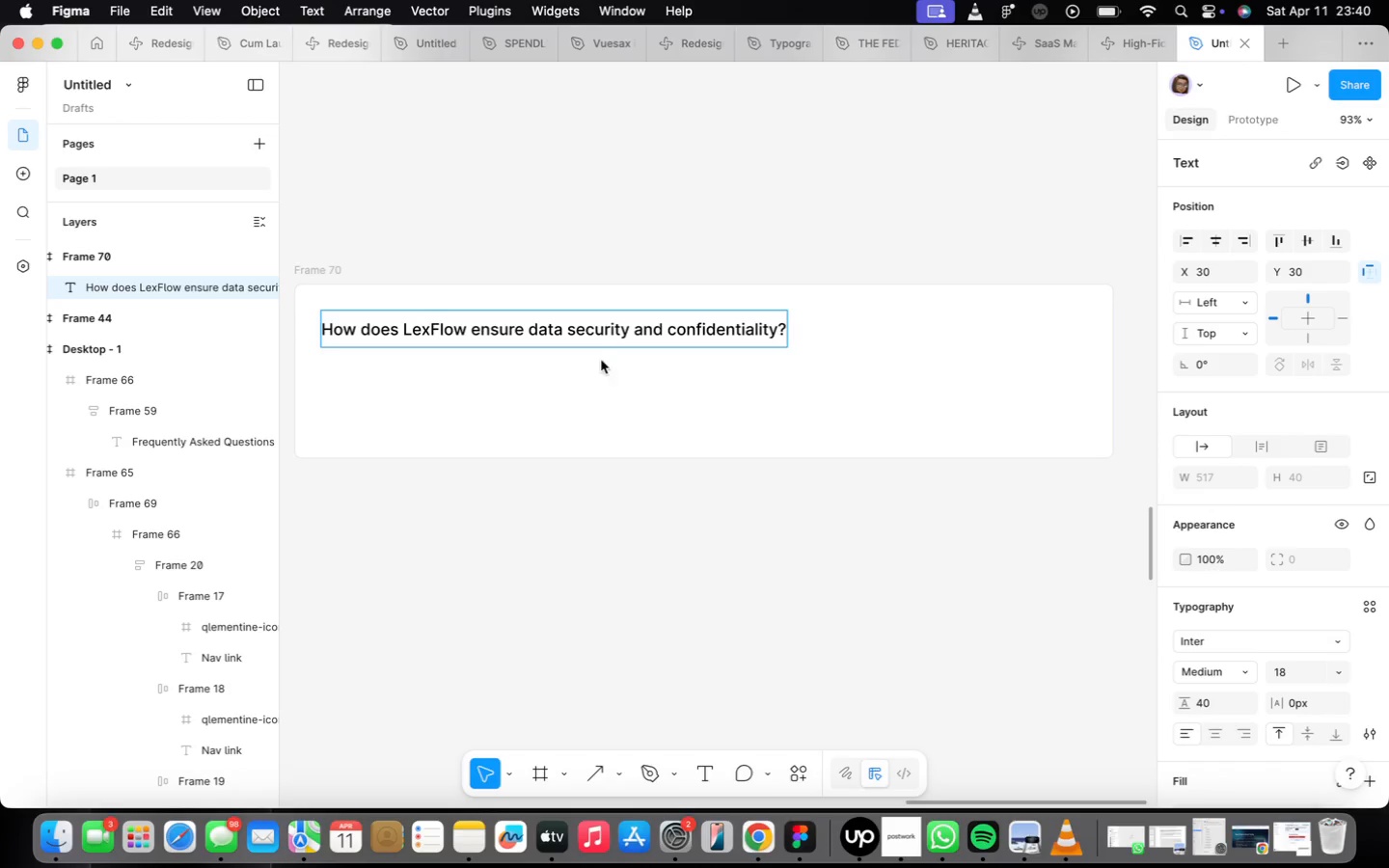 
wait(5.33)
 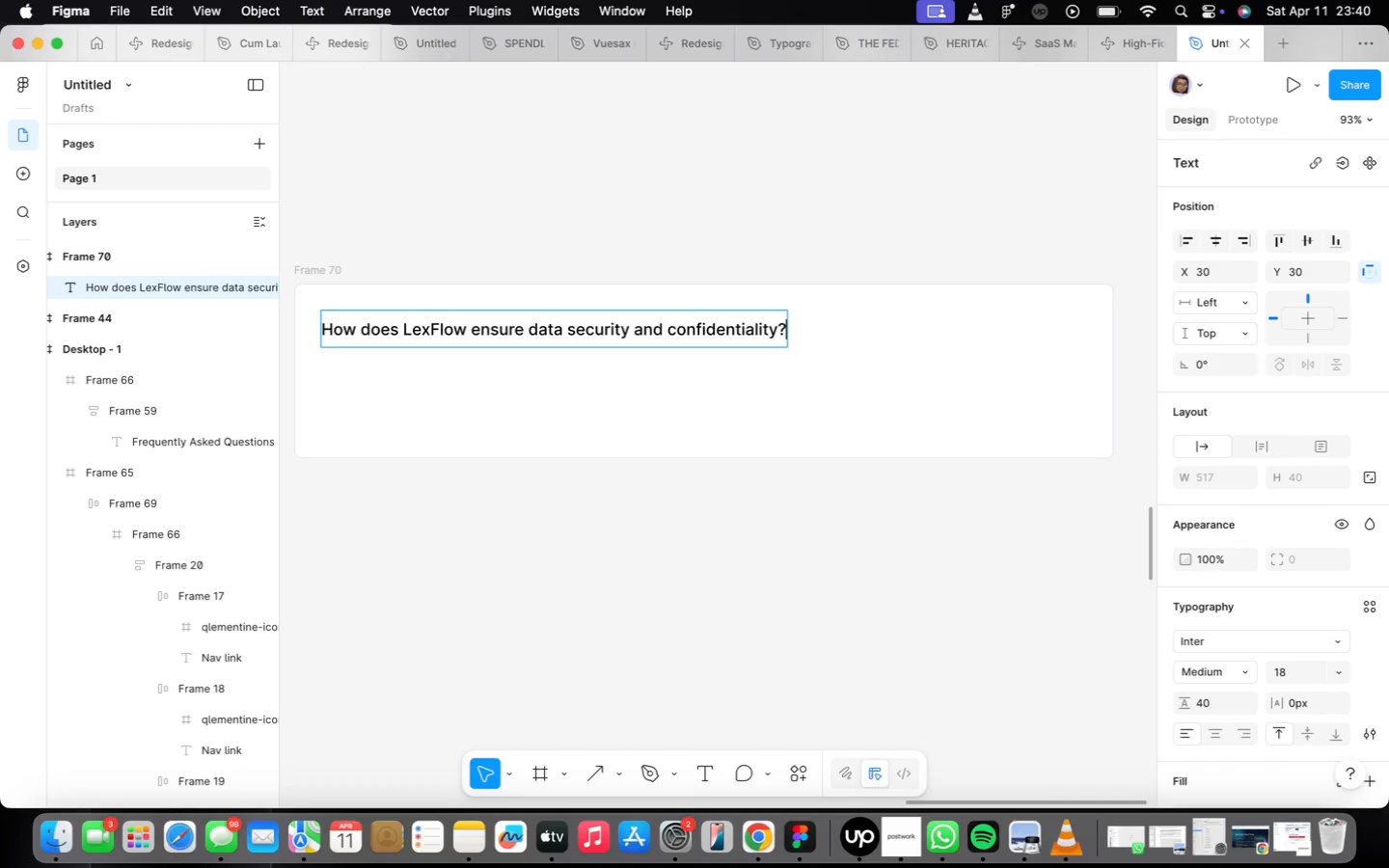 
double_click([603, 339])
 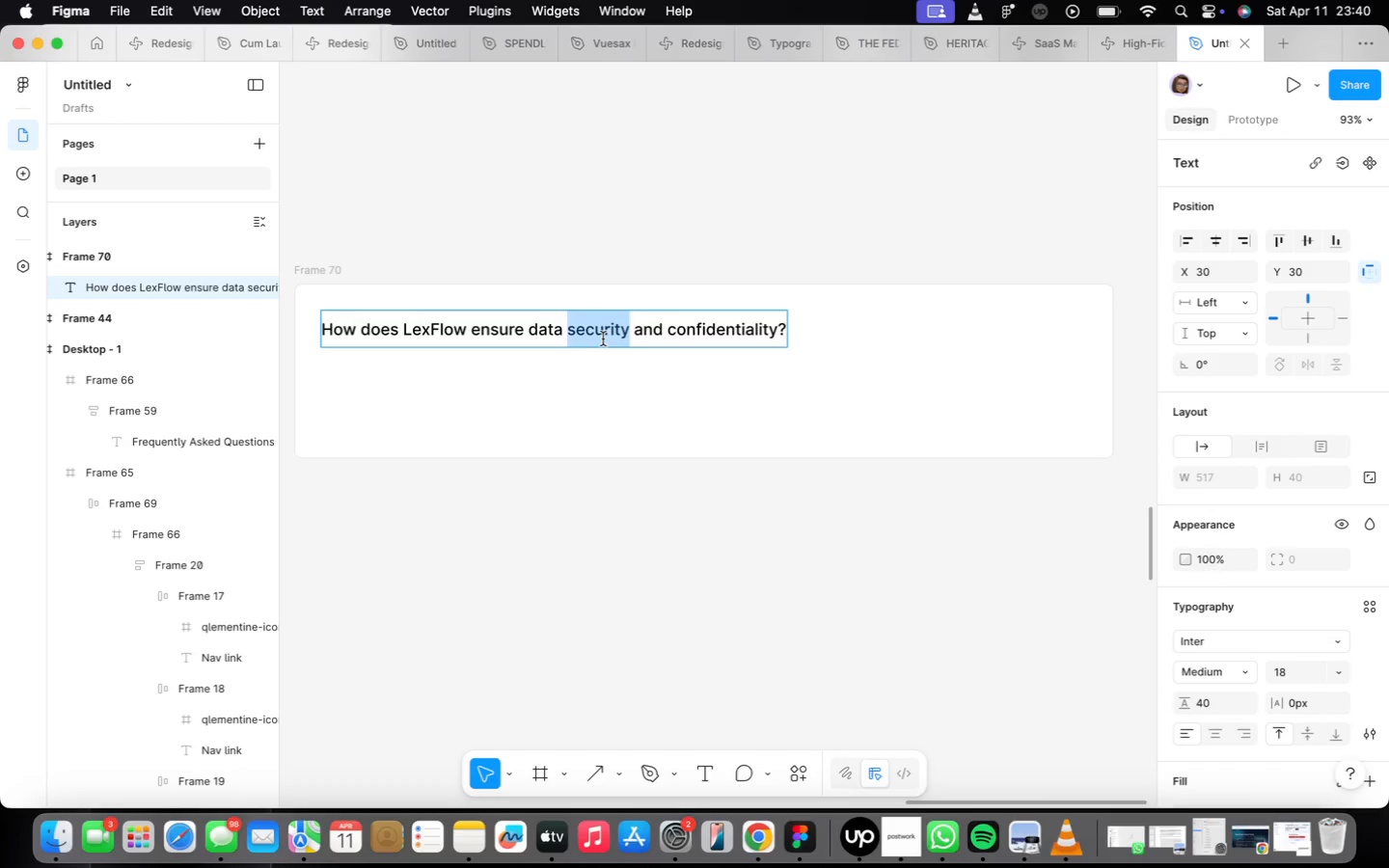 
triple_click([603, 339])
 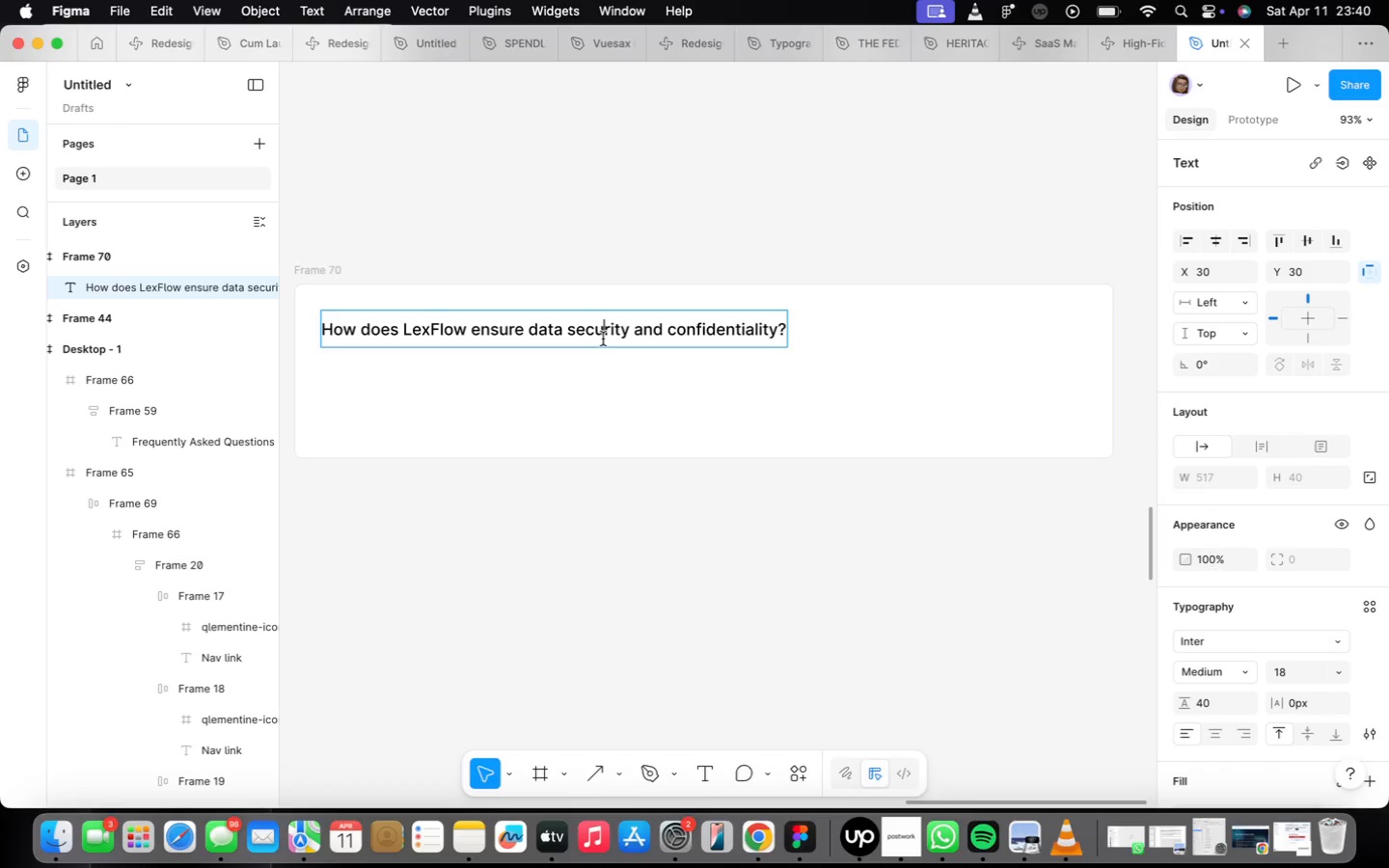 
double_click([603, 339])
 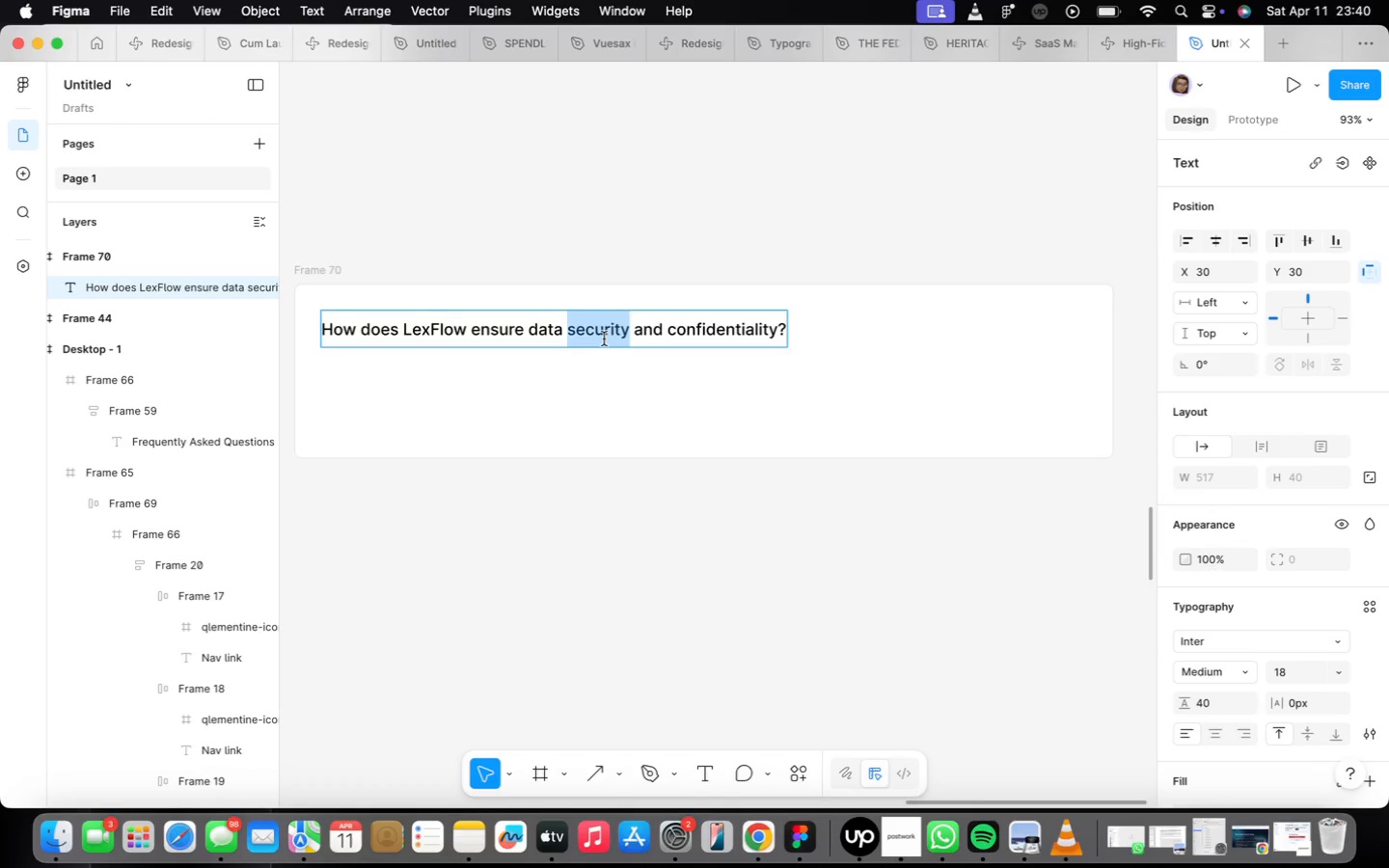 
triple_click([604, 339])
 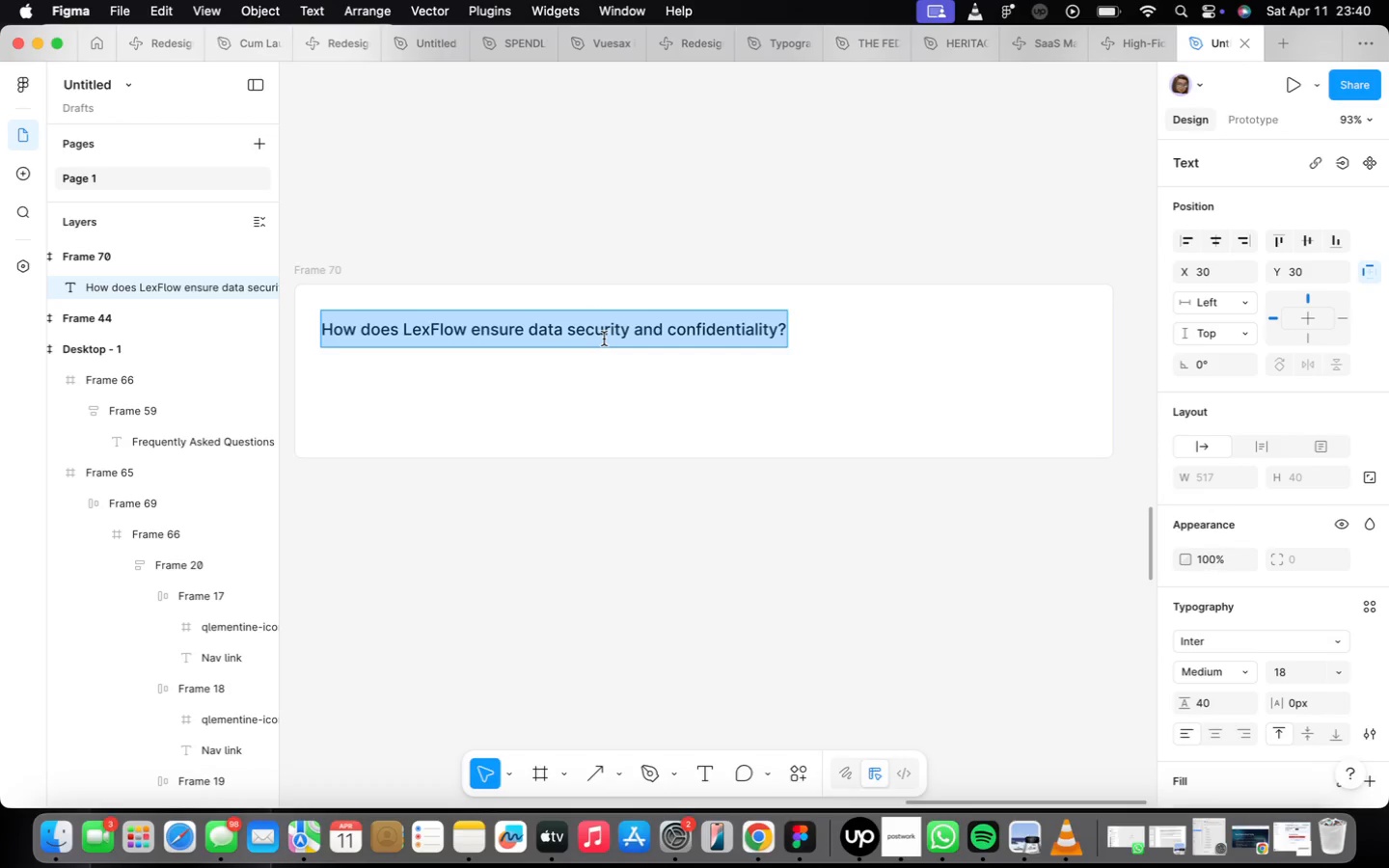 
triple_click([604, 339])
 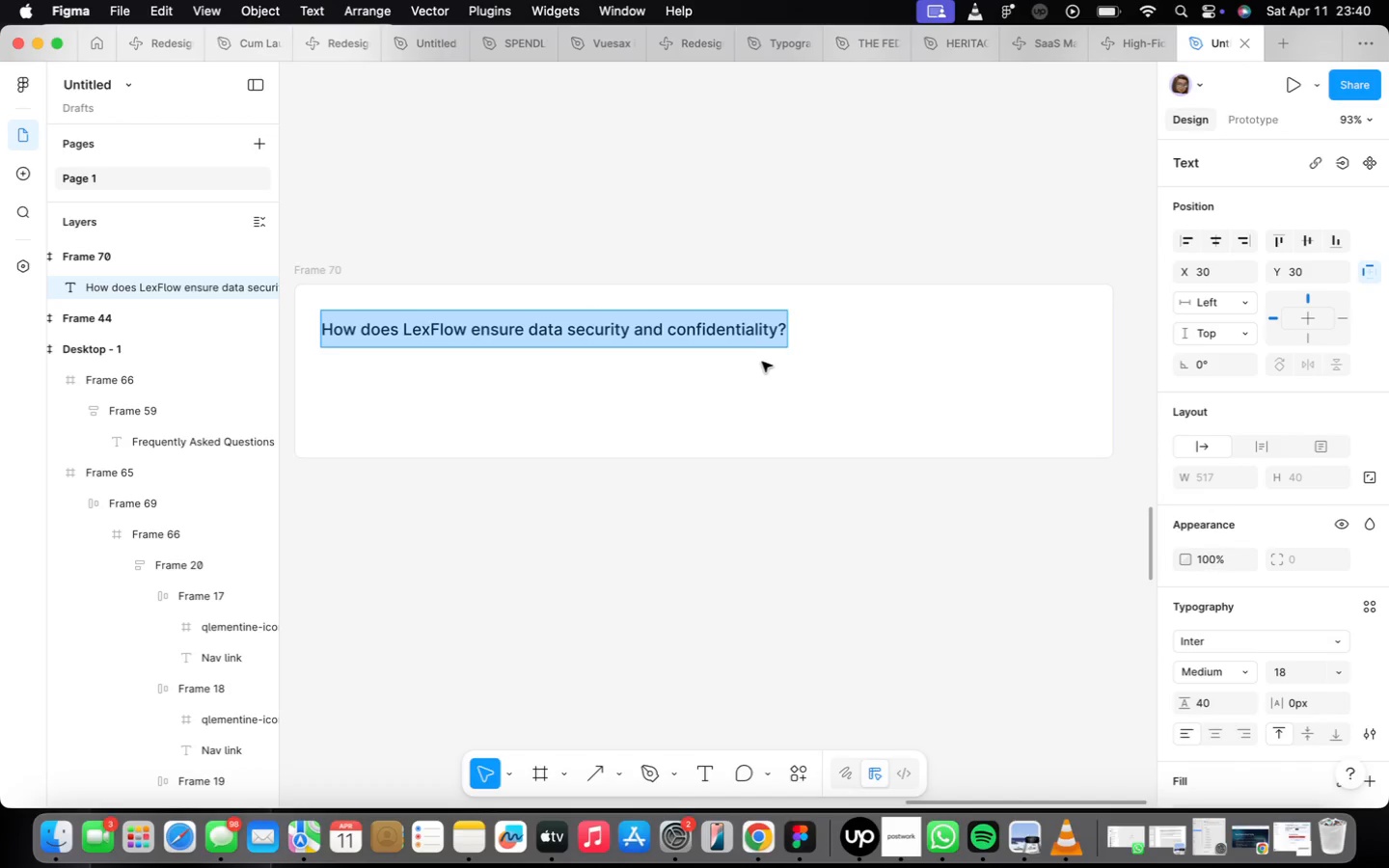 
left_click([746, 411])
 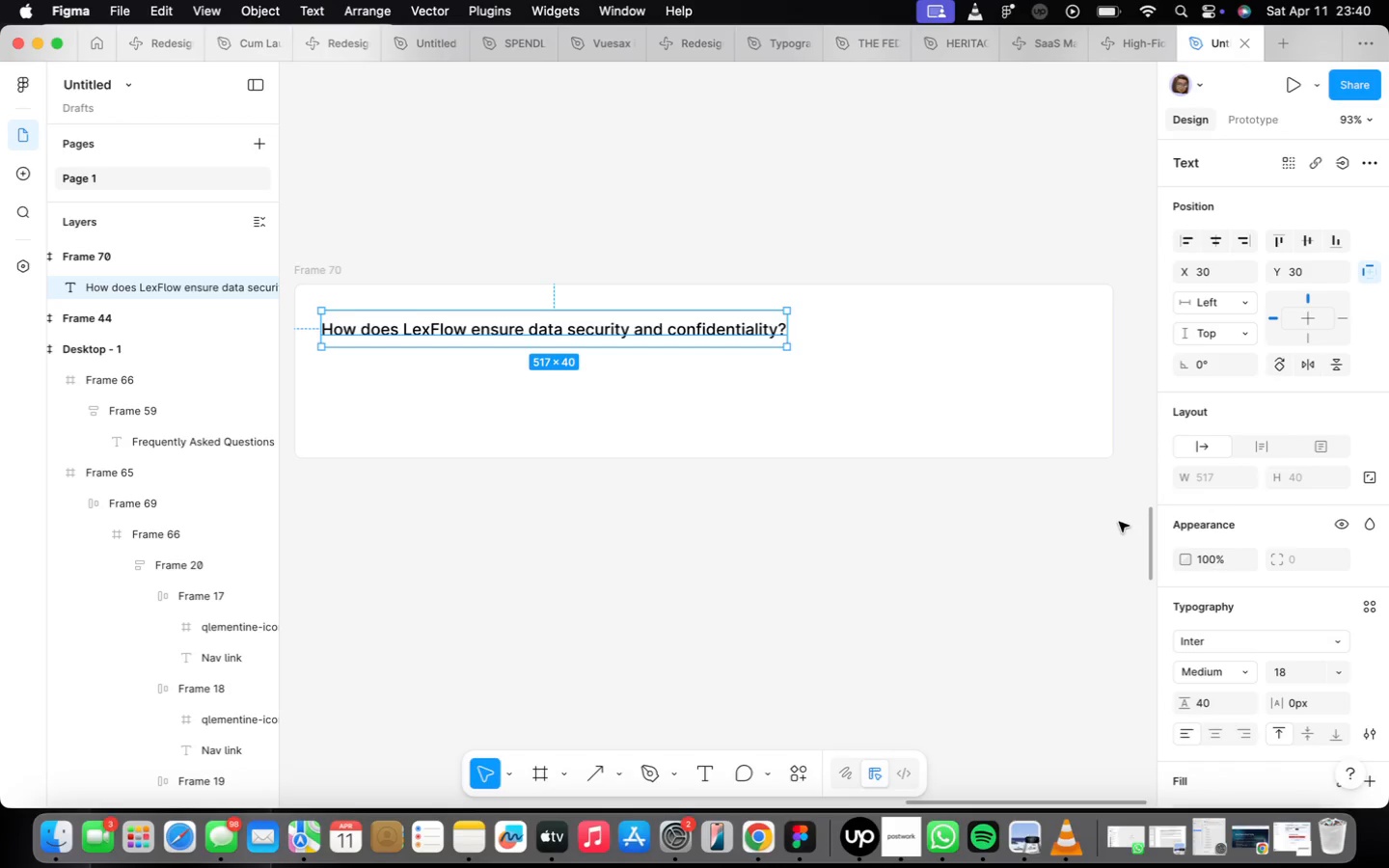 
wait(5.26)
 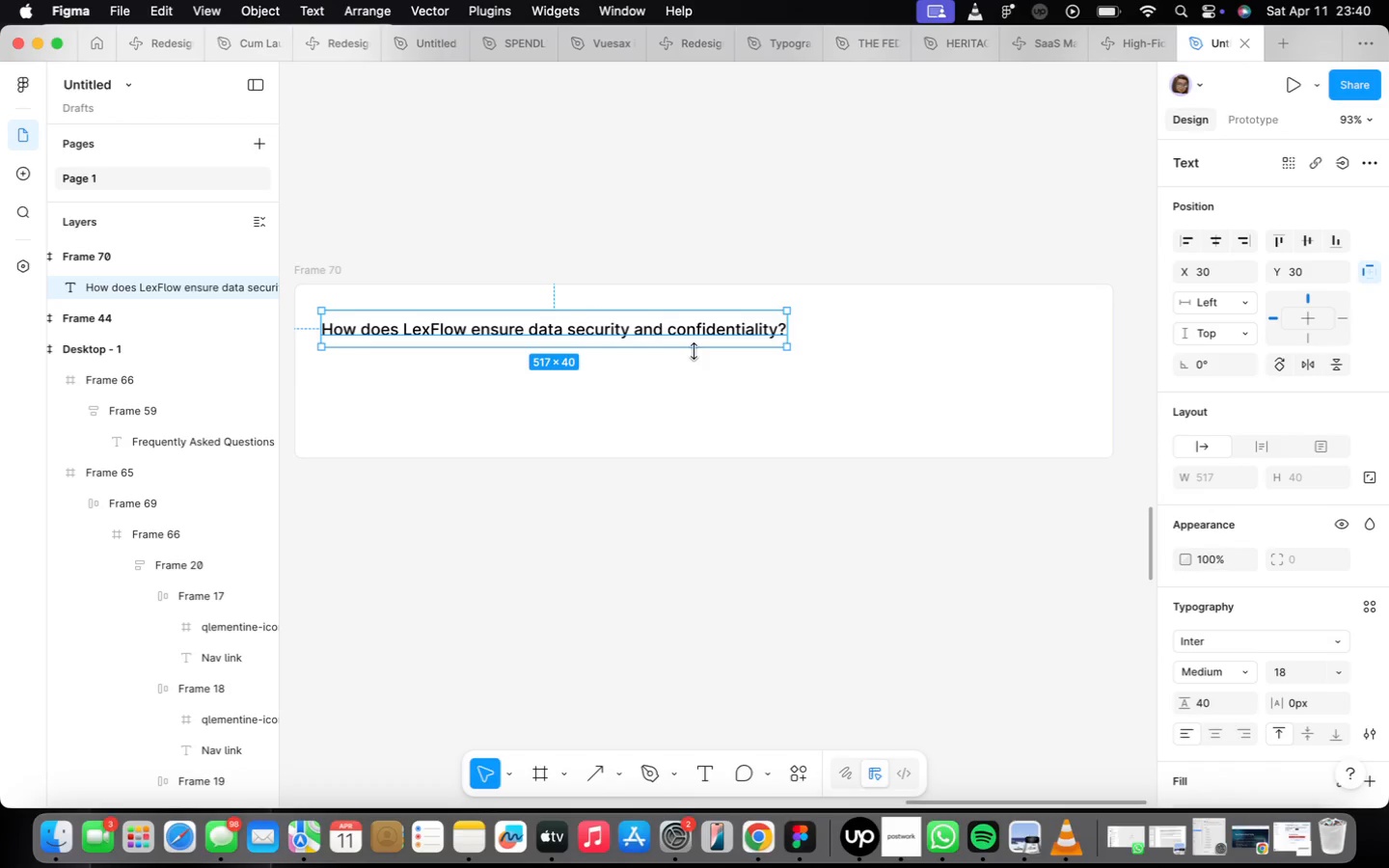 
left_click([1222, 481])
 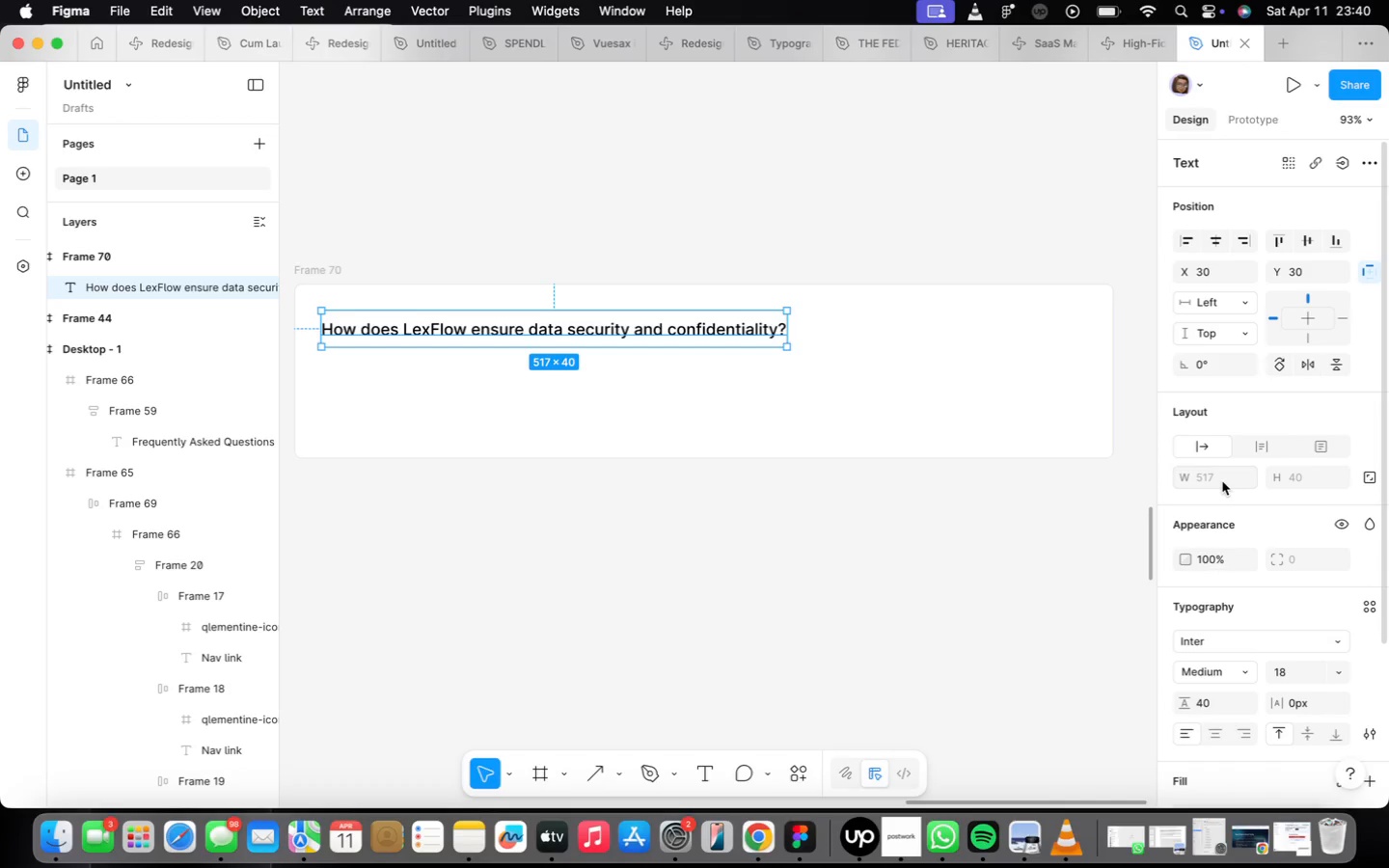 
left_click([1222, 481])
 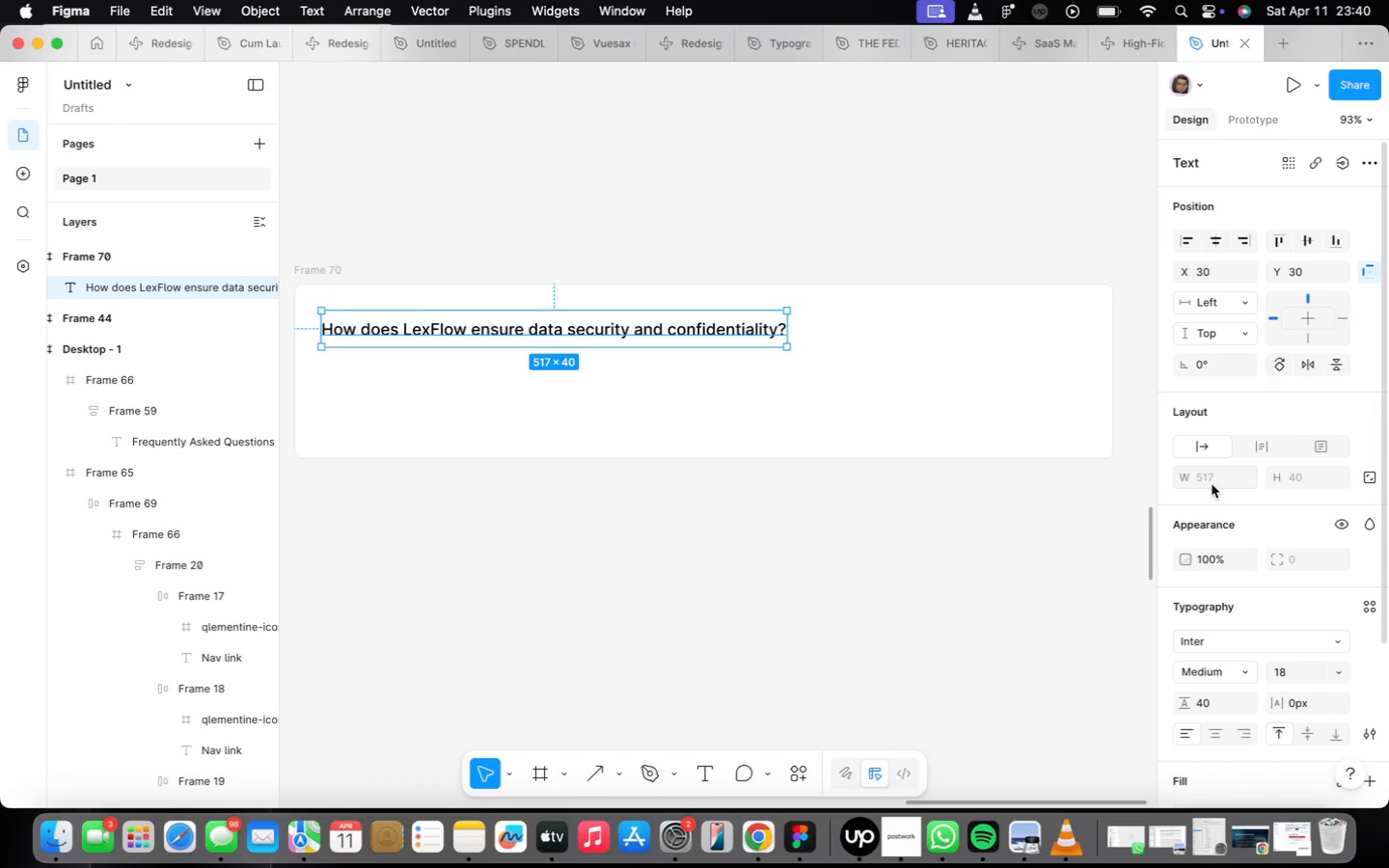 
left_click([1211, 481])
 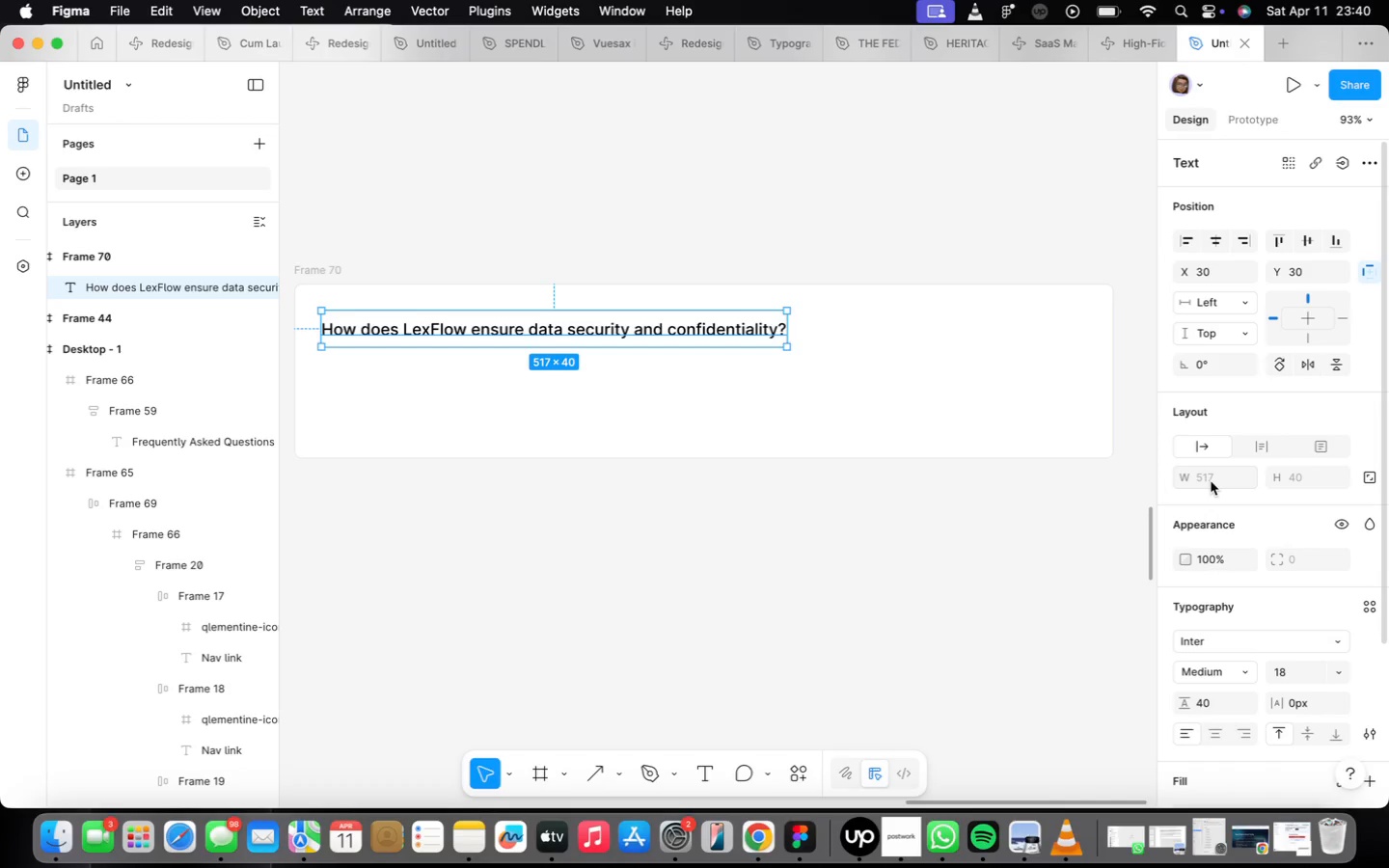 
left_click([1211, 481])
 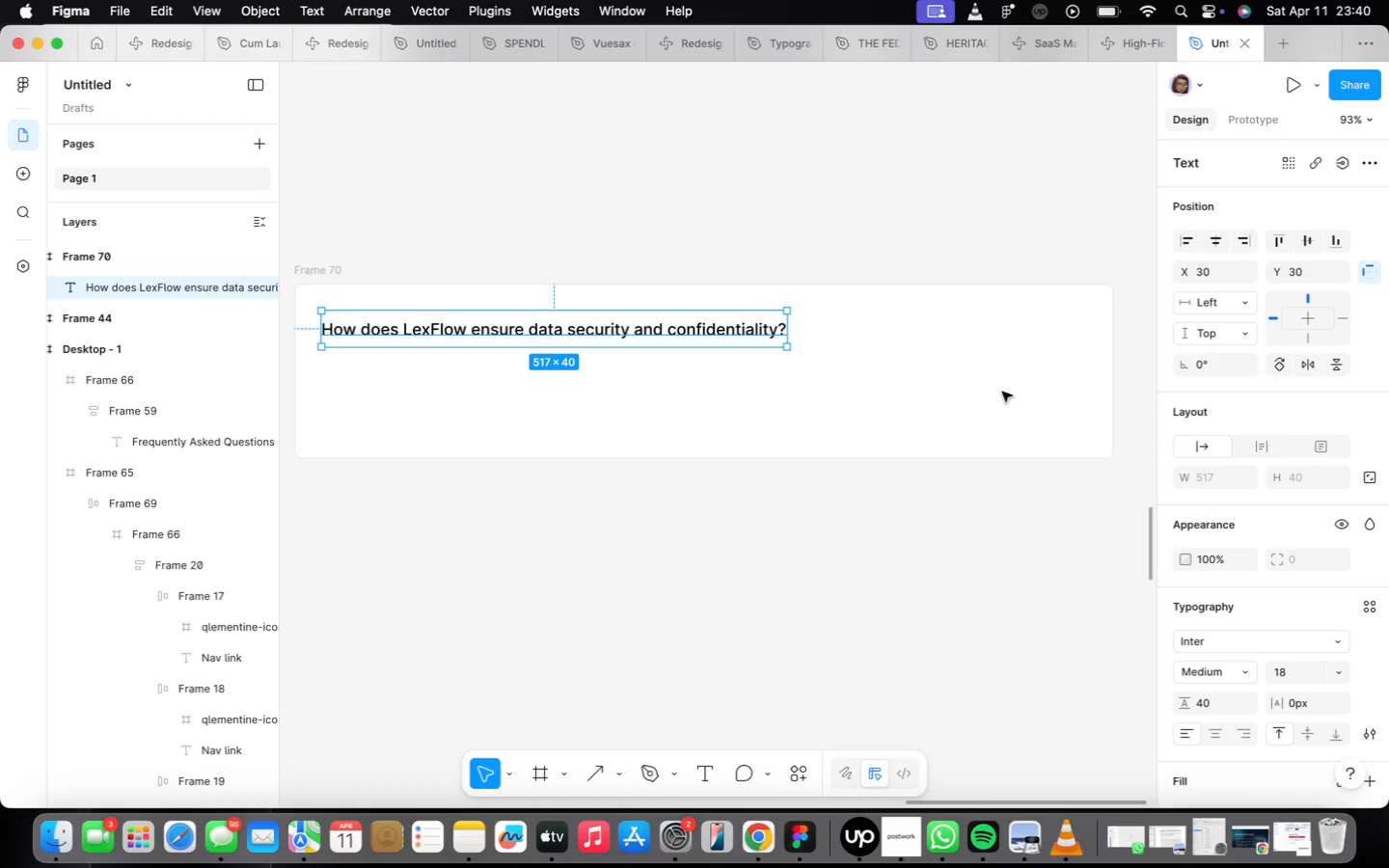 
left_click([694, 319])
 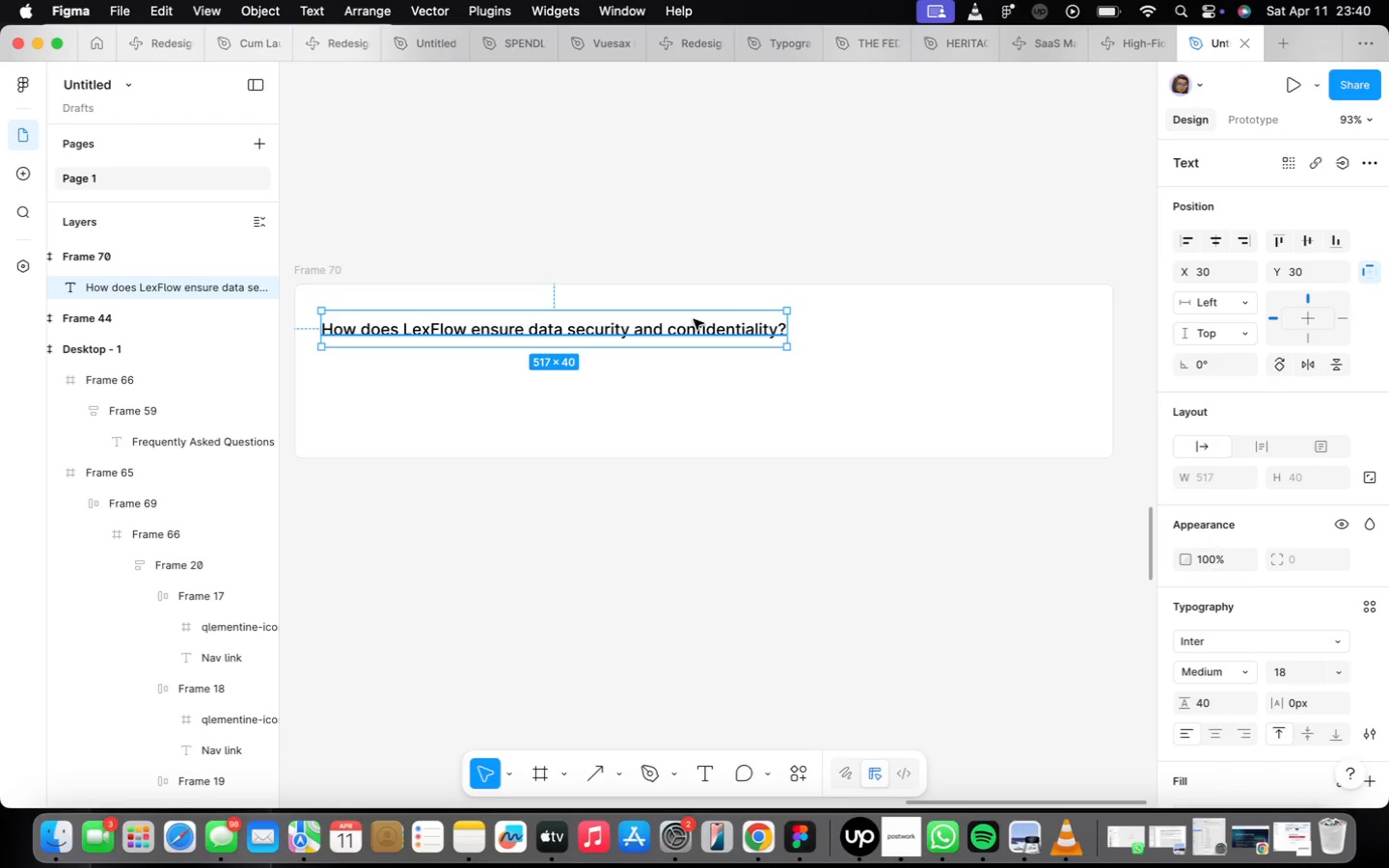 
double_click([694, 319])
 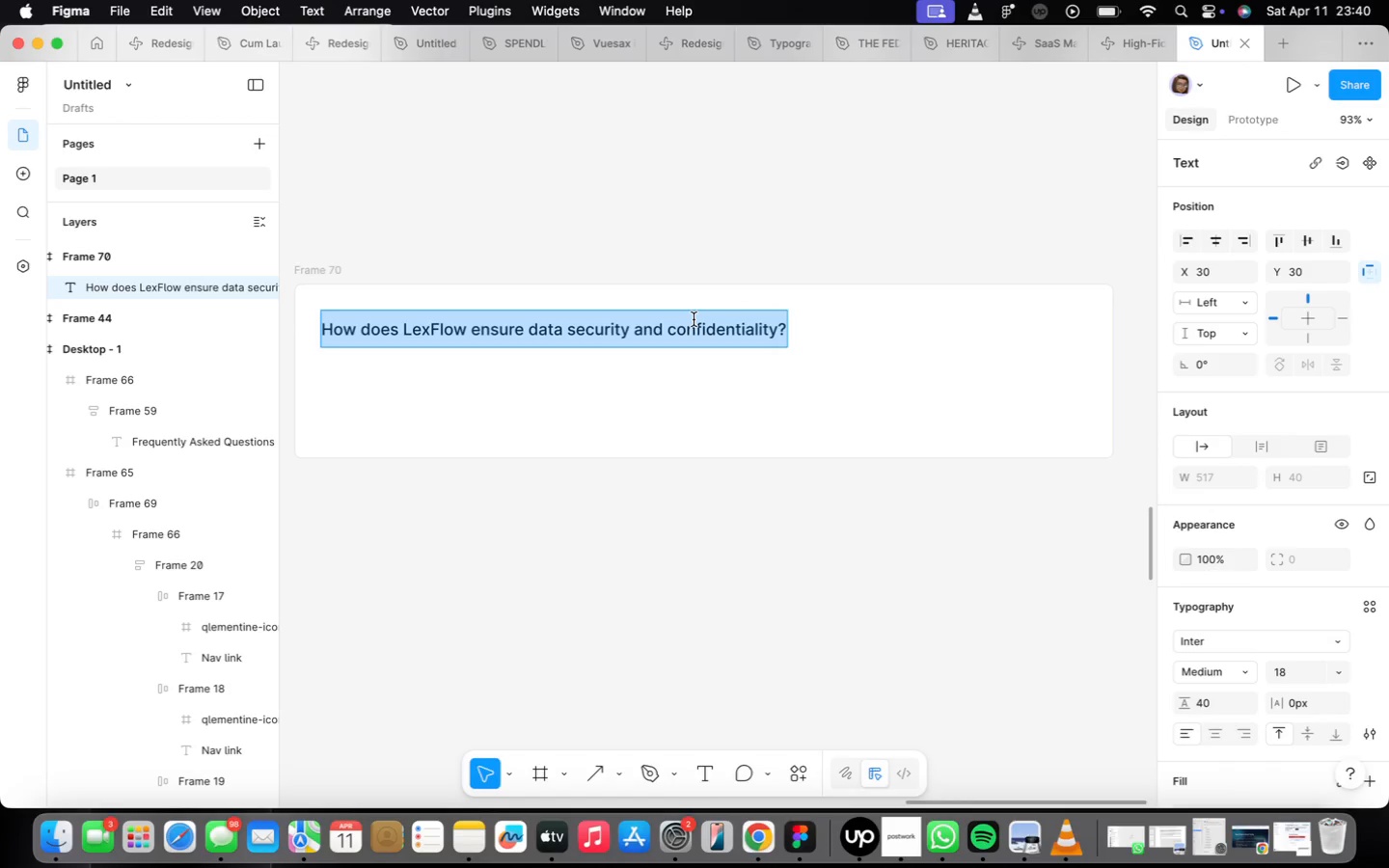 
left_click([694, 319])
 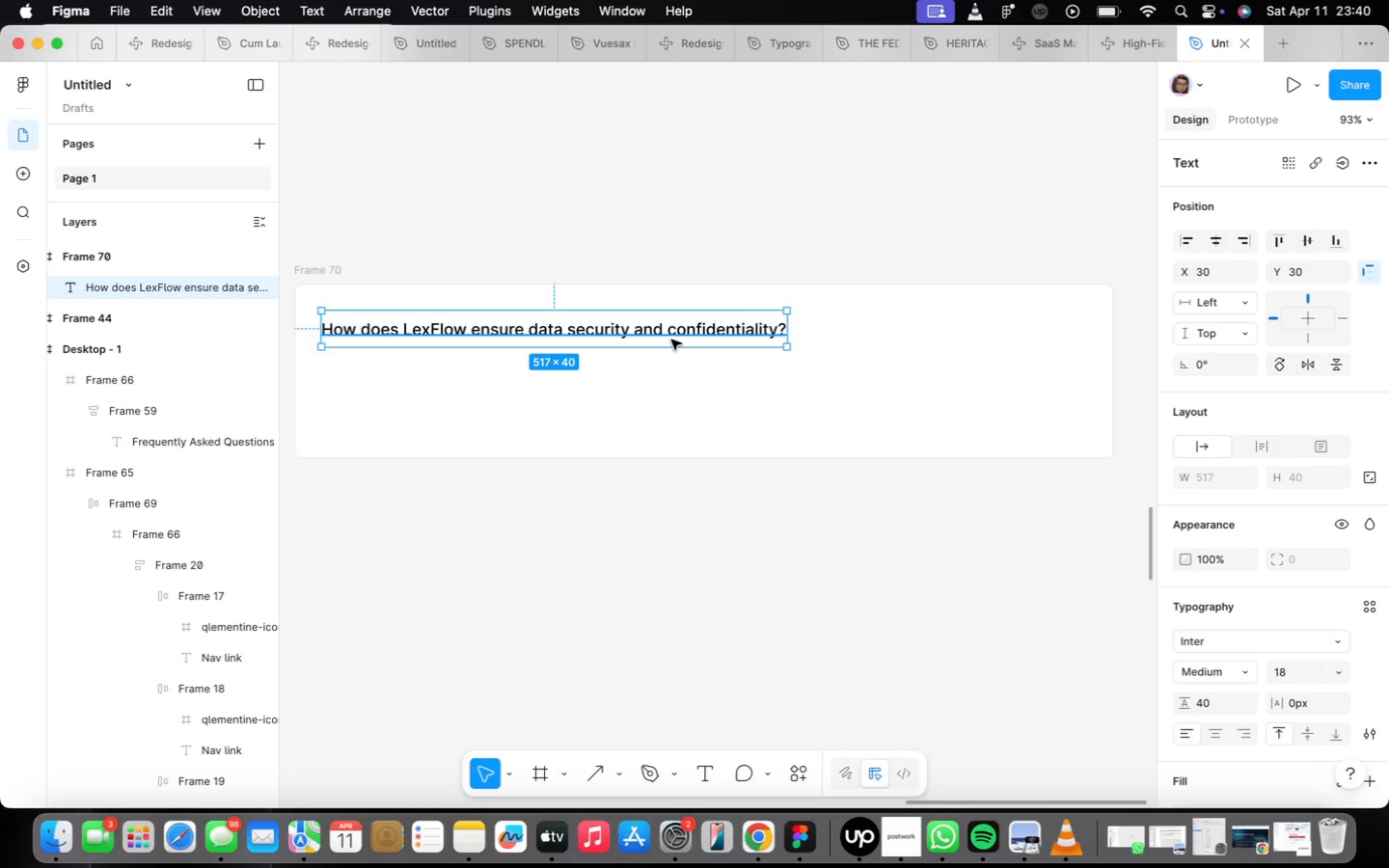 
wait(6.94)
 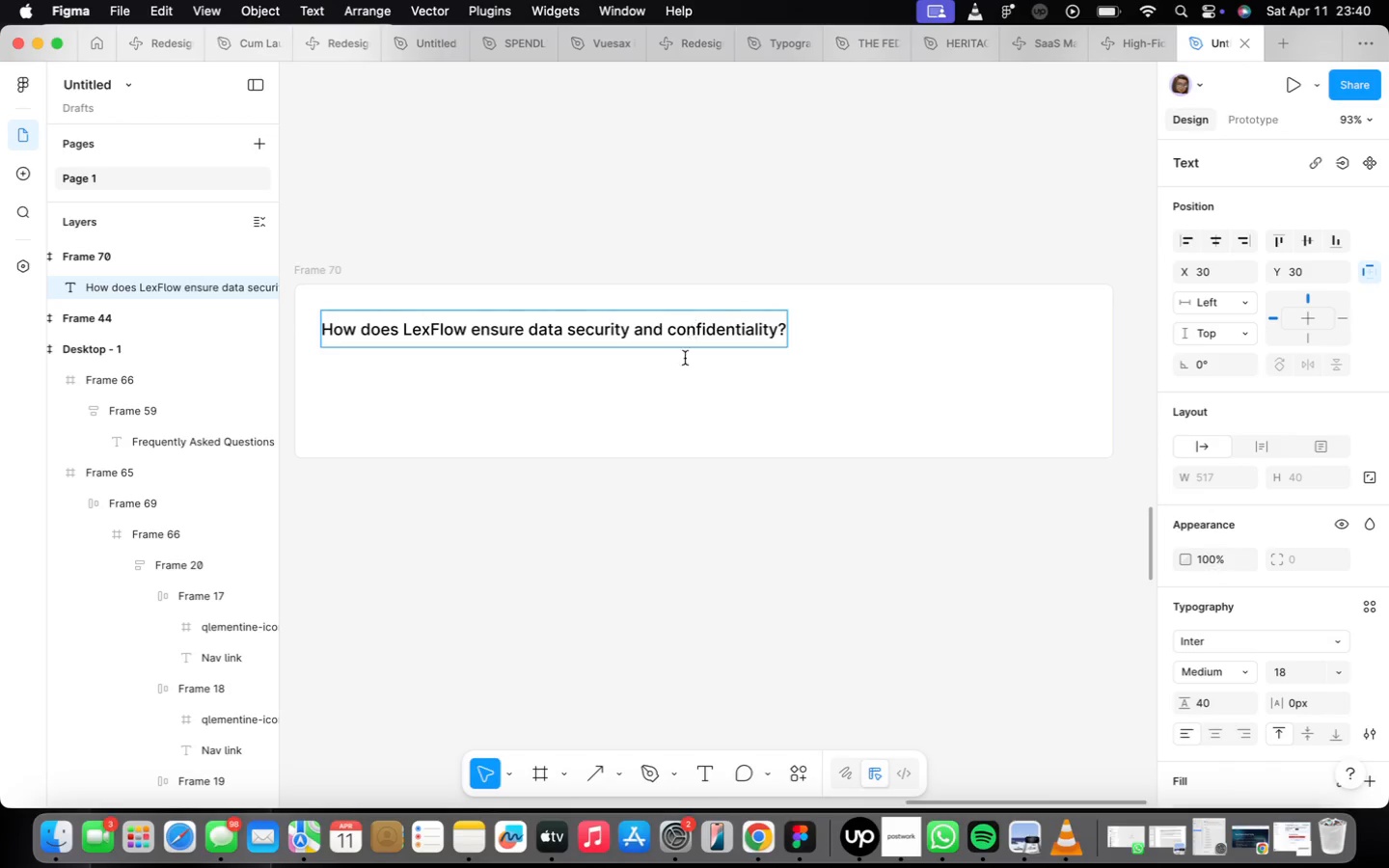 
left_click([553, 354])
 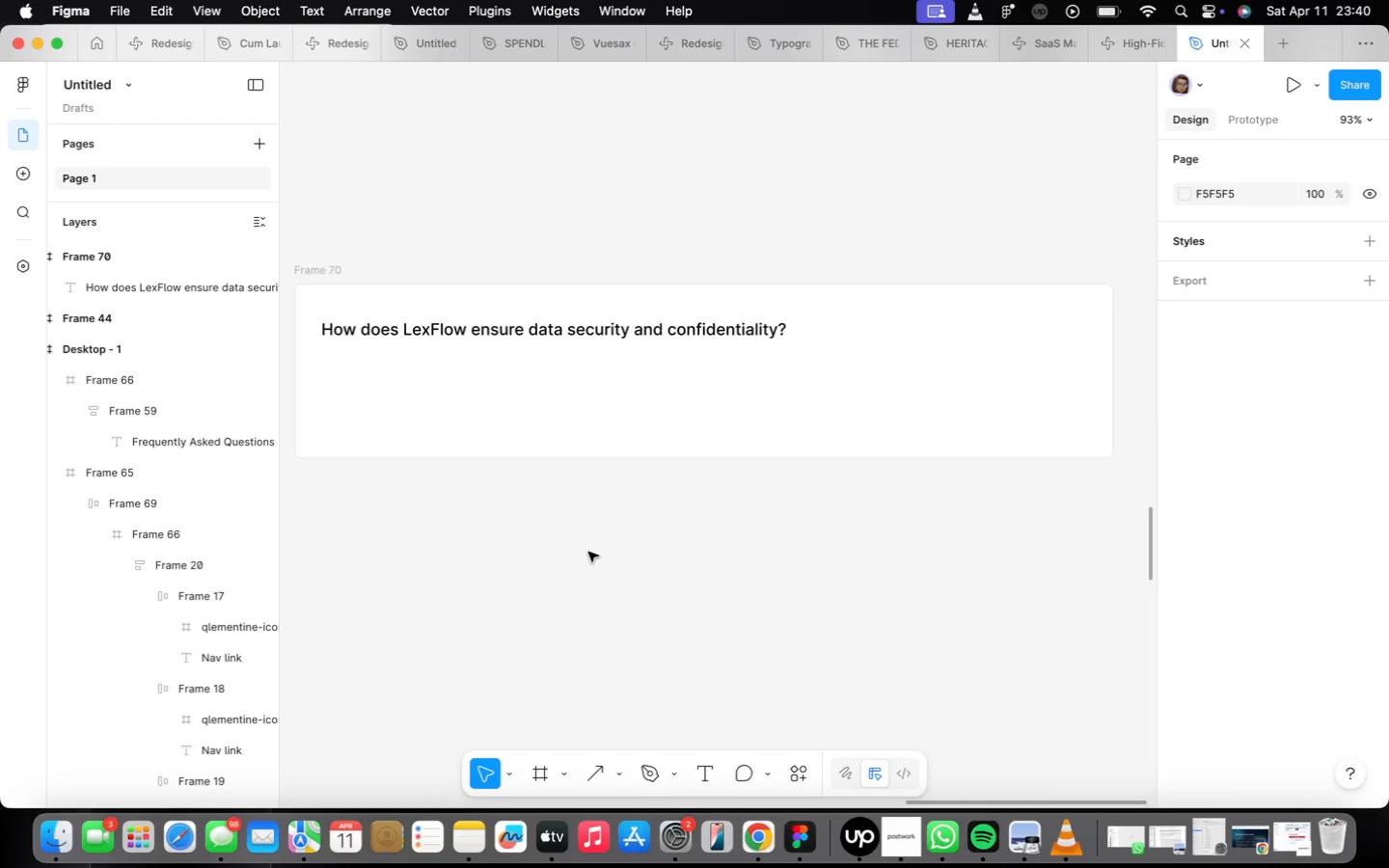 
left_click_drag(start_coordinate=[588, 550], to_coordinate=[596, 506])
 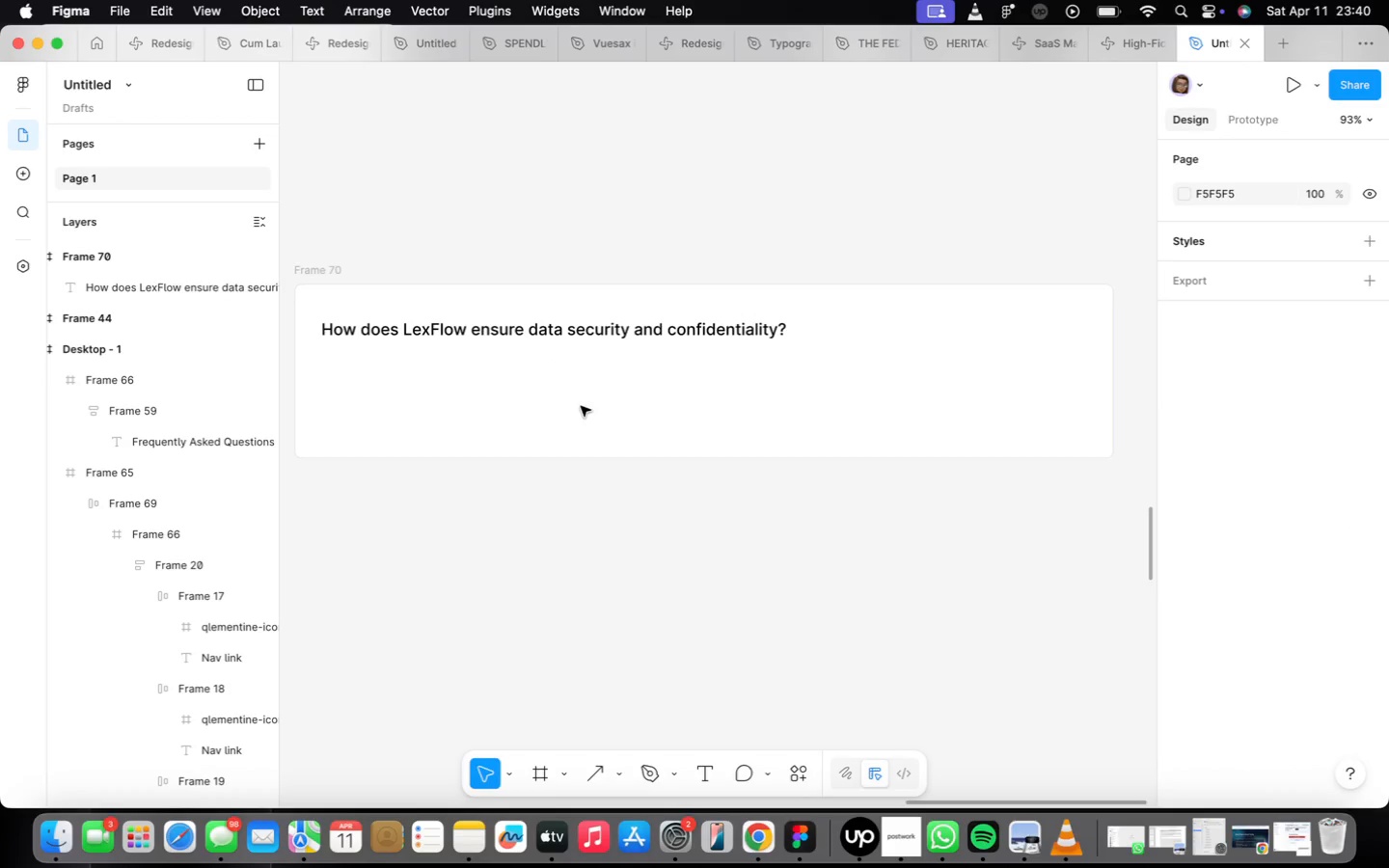 
double_click([583, 402])
 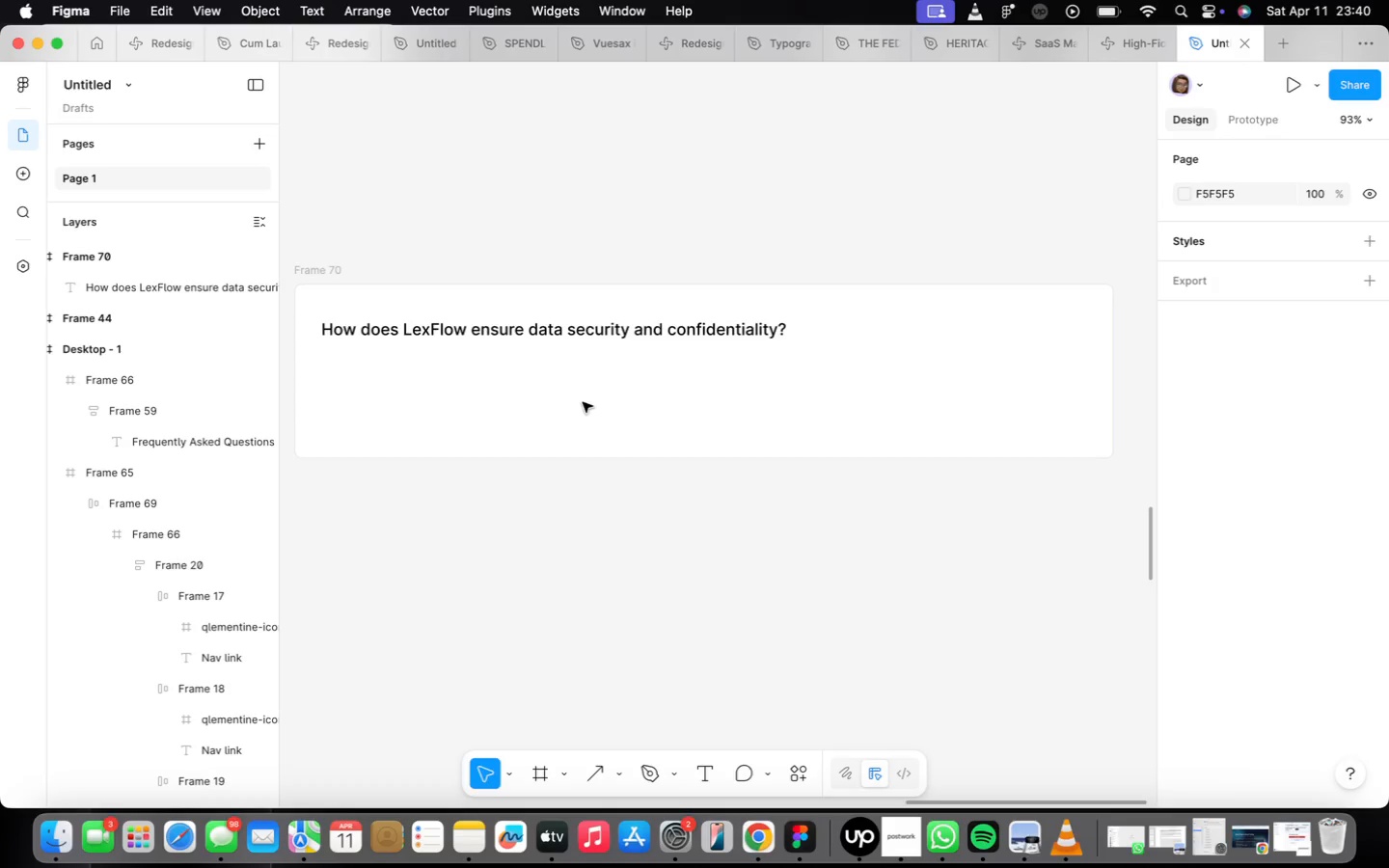 
triple_click([583, 402])
 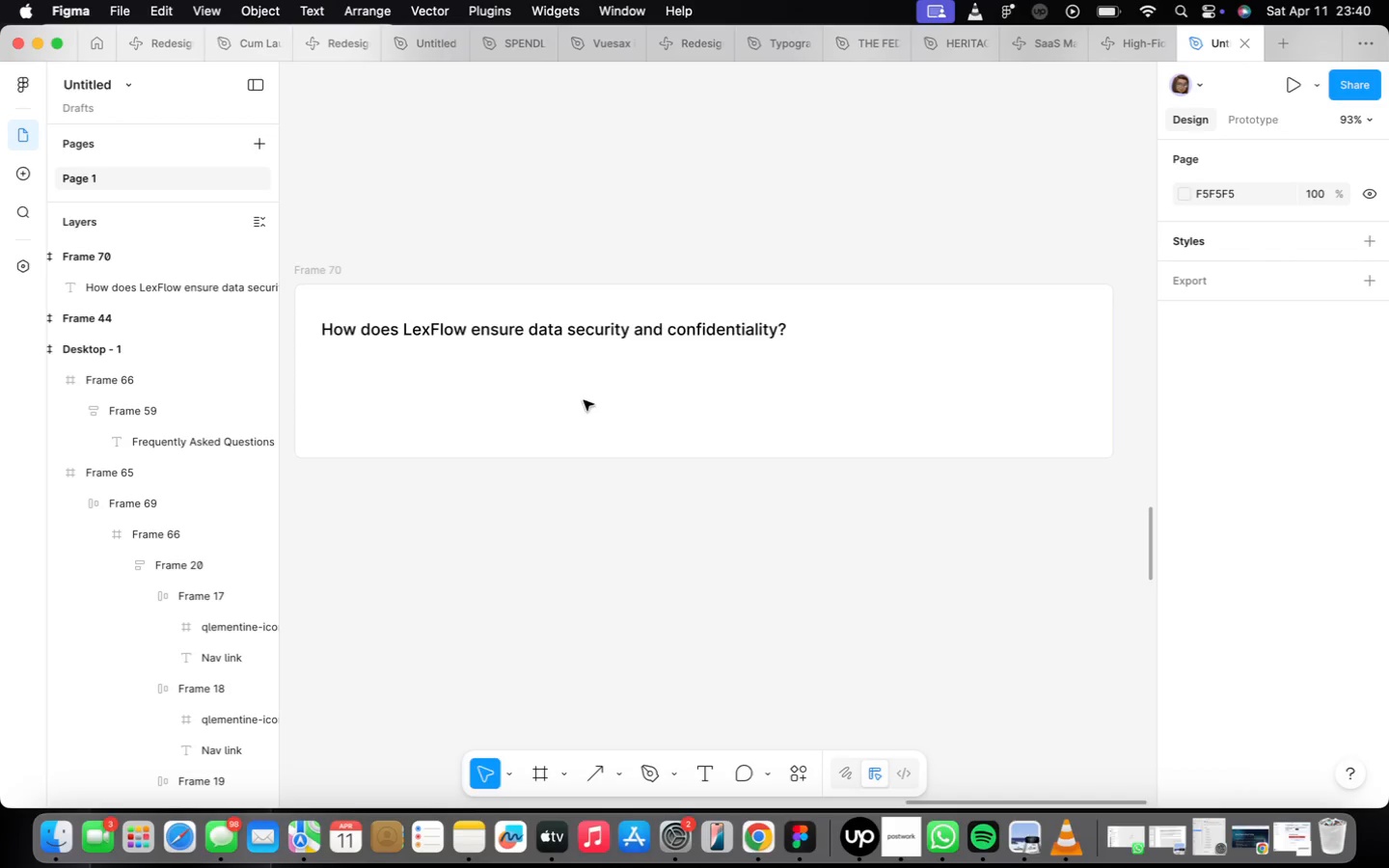 
triple_click([584, 399])
 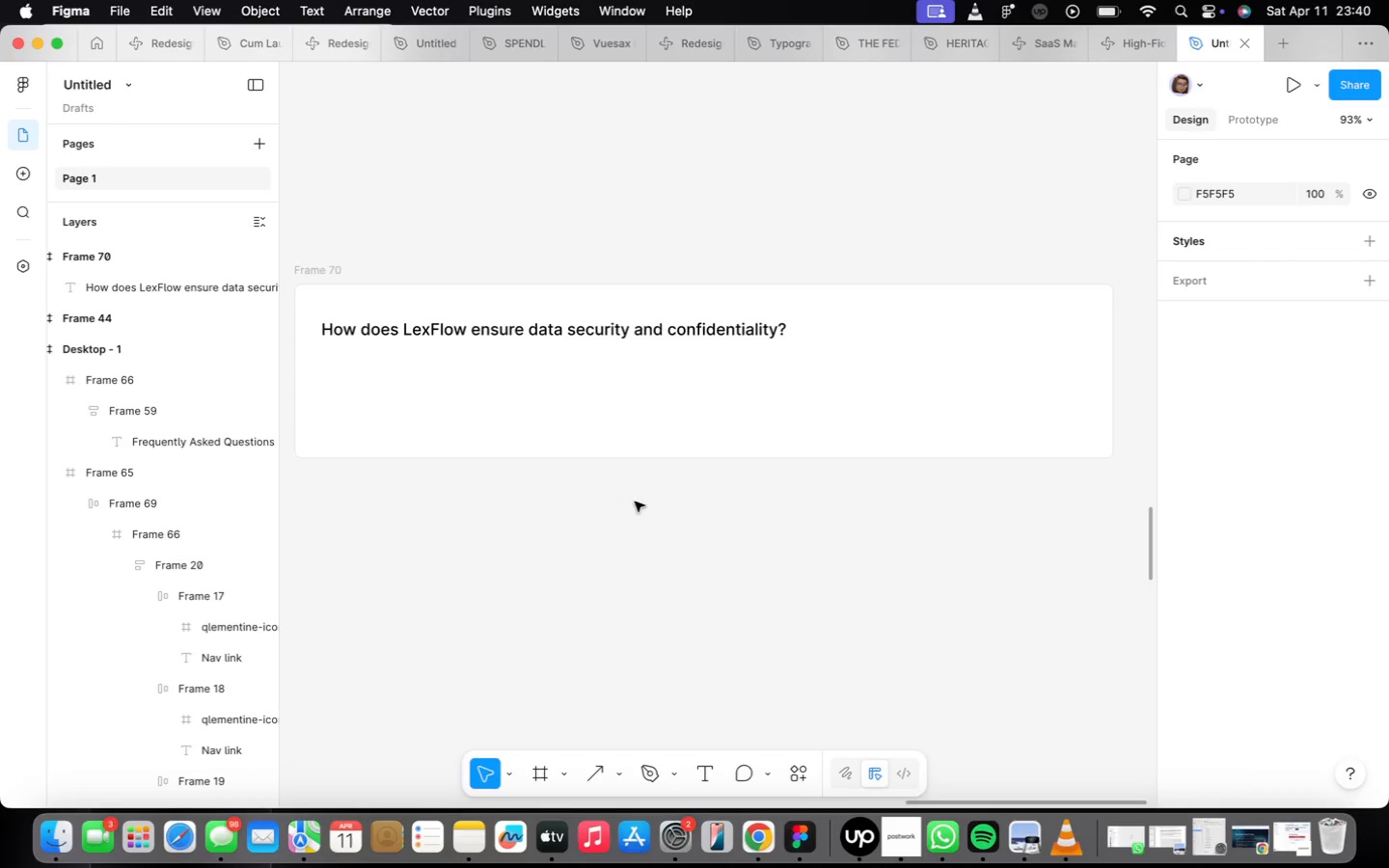 
triple_click([660, 539])
 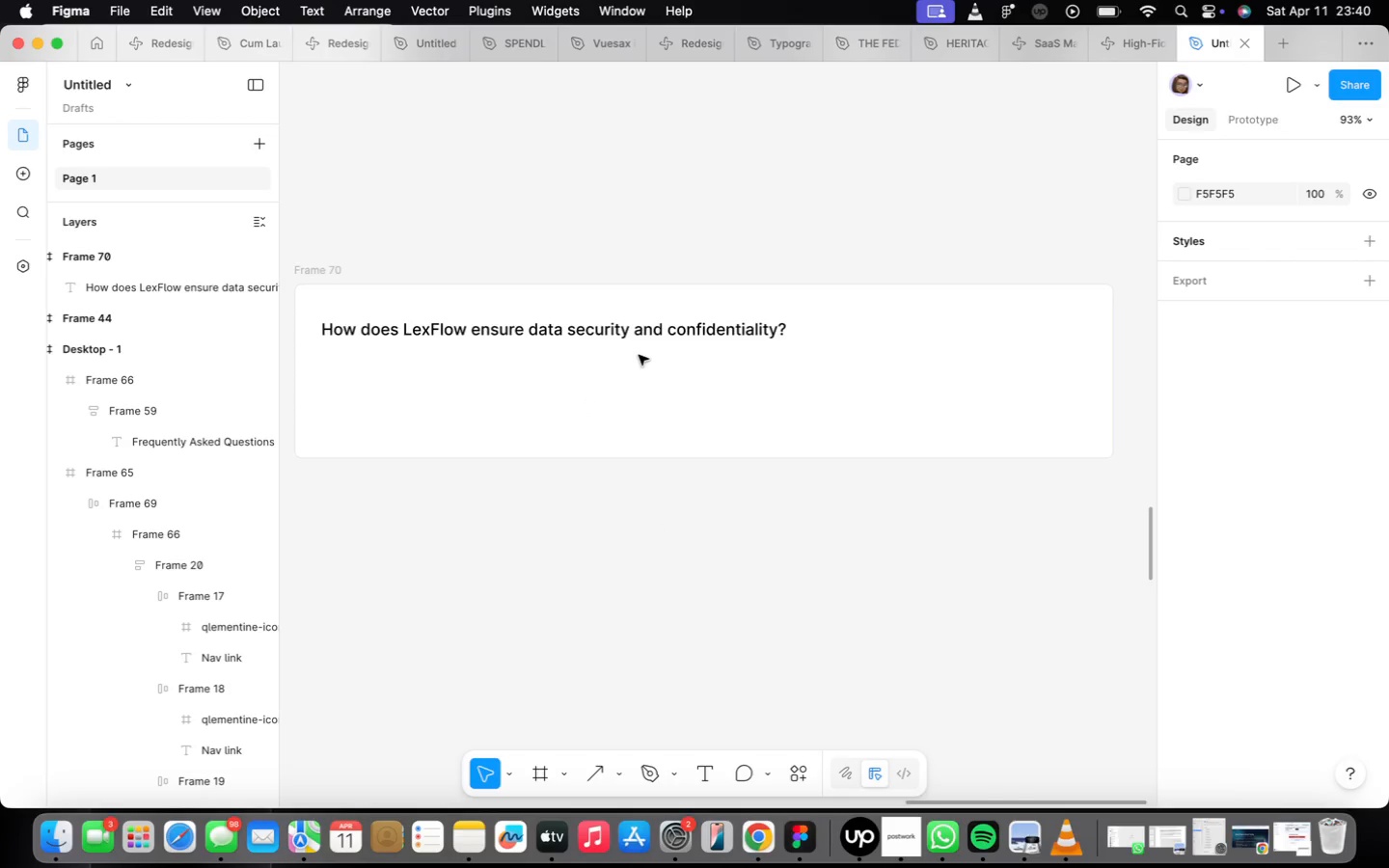 
triple_click([639, 355])
 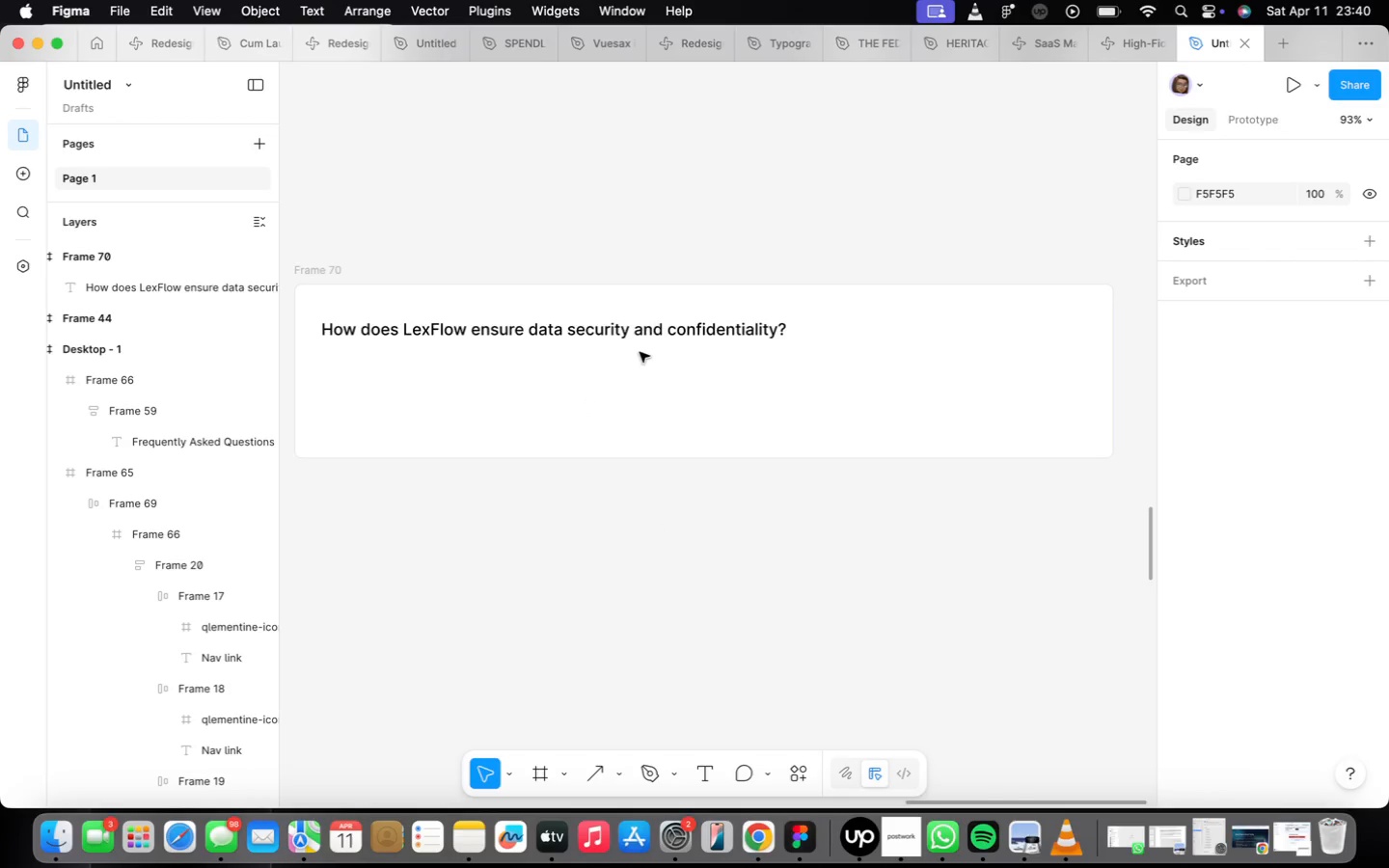 
triple_click([642, 339])
 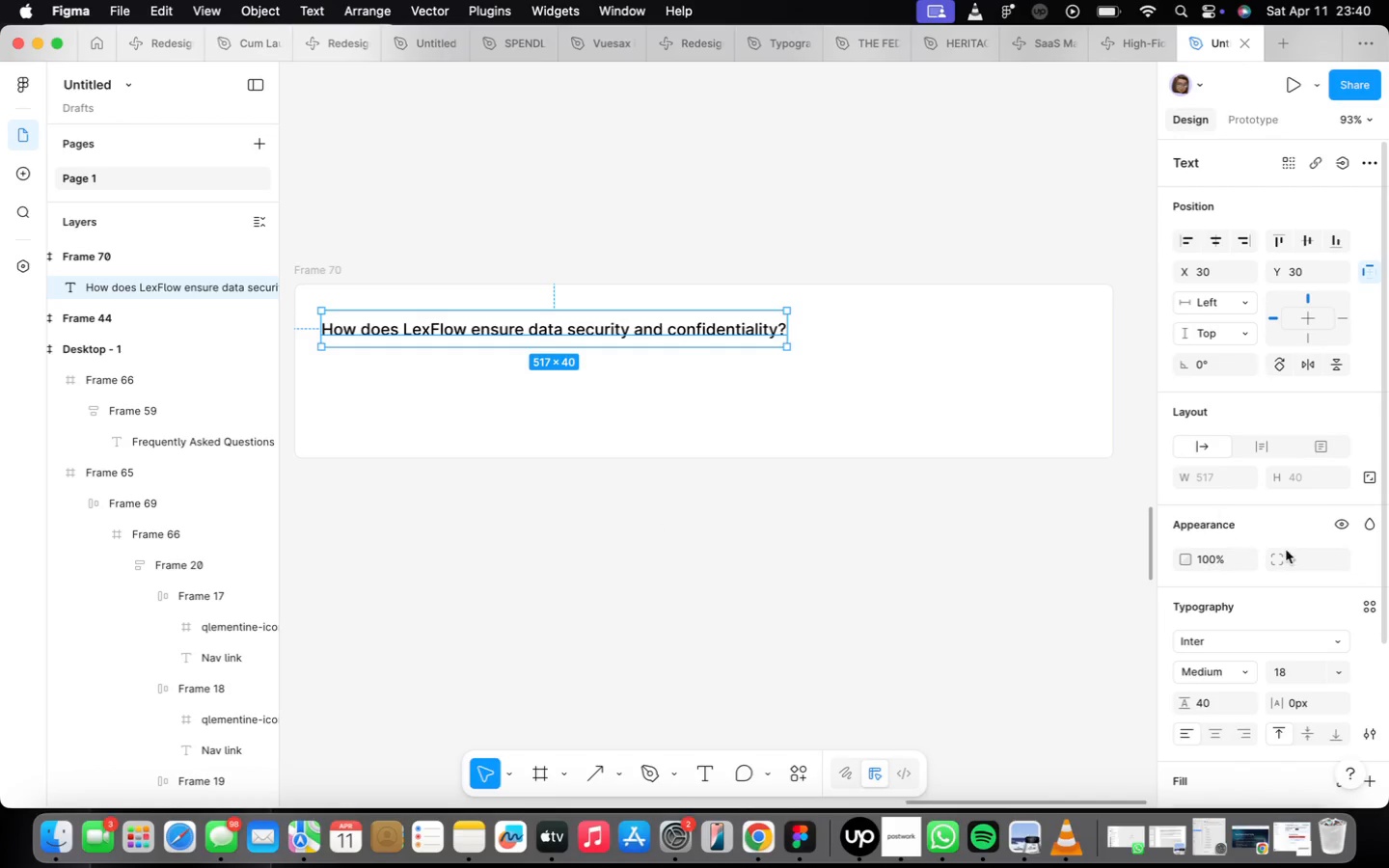 
left_click([1219, 476])
 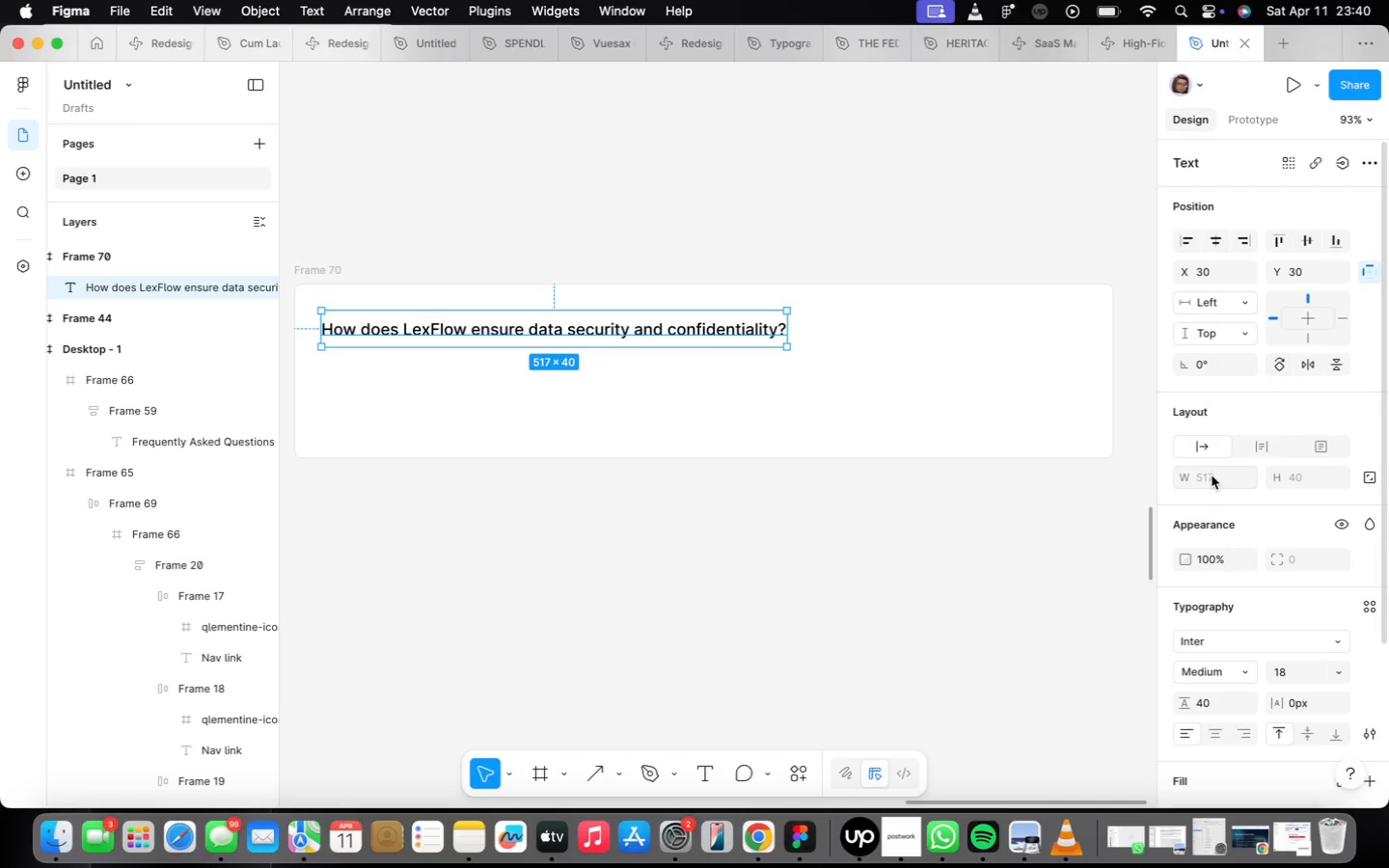 
double_click([1212, 475])
 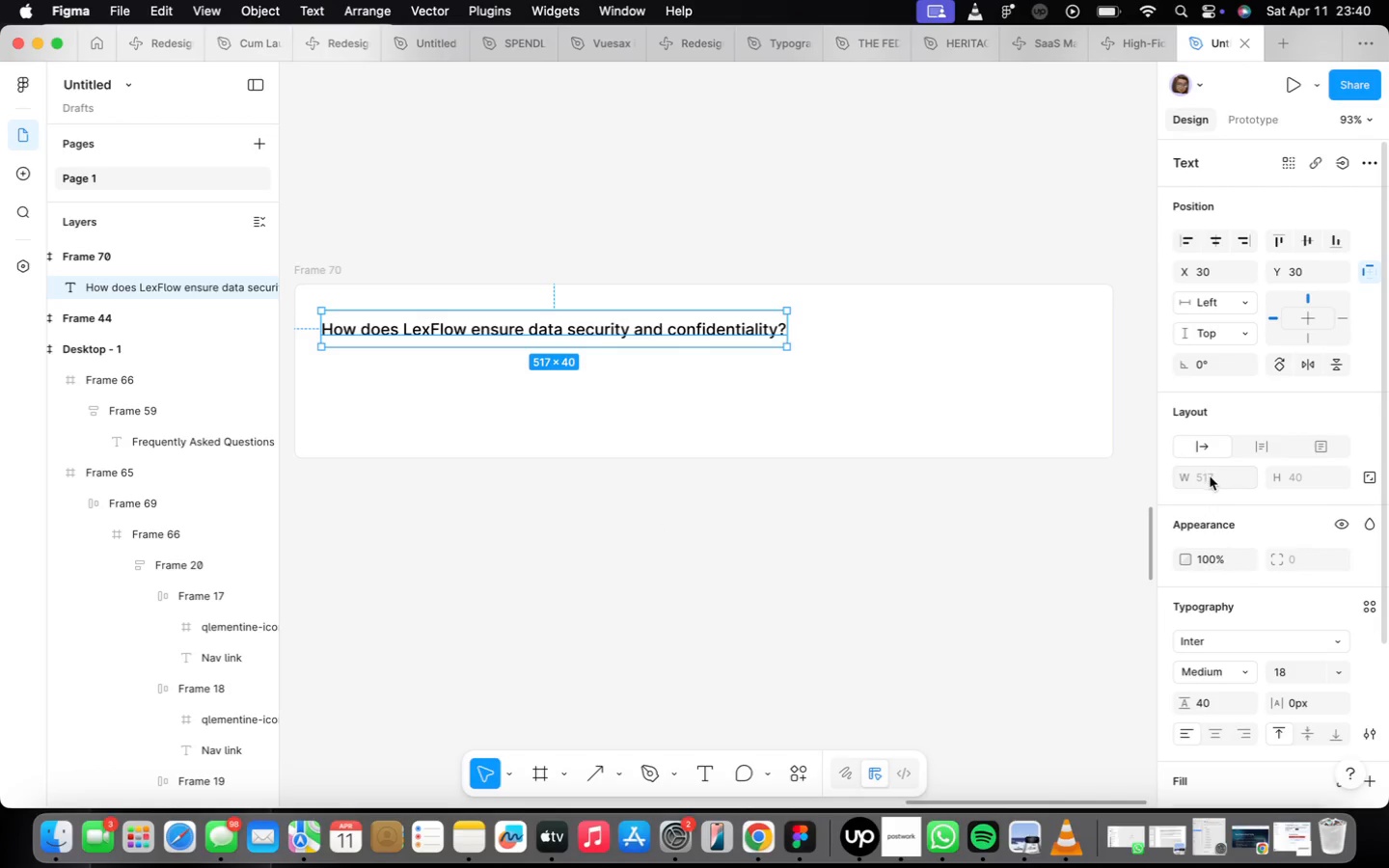 
left_click([1209, 477])
 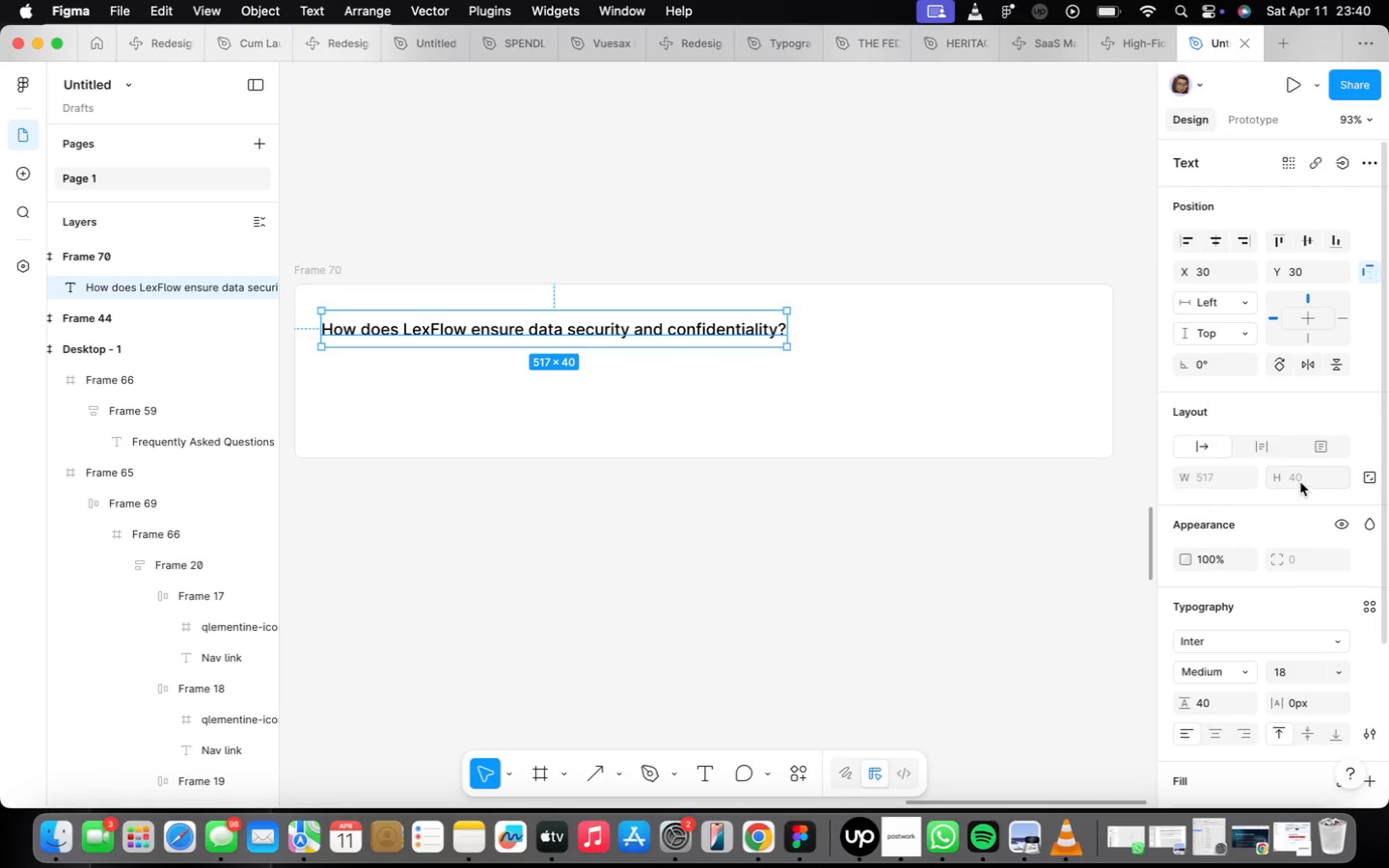 
double_click([1300, 482])
 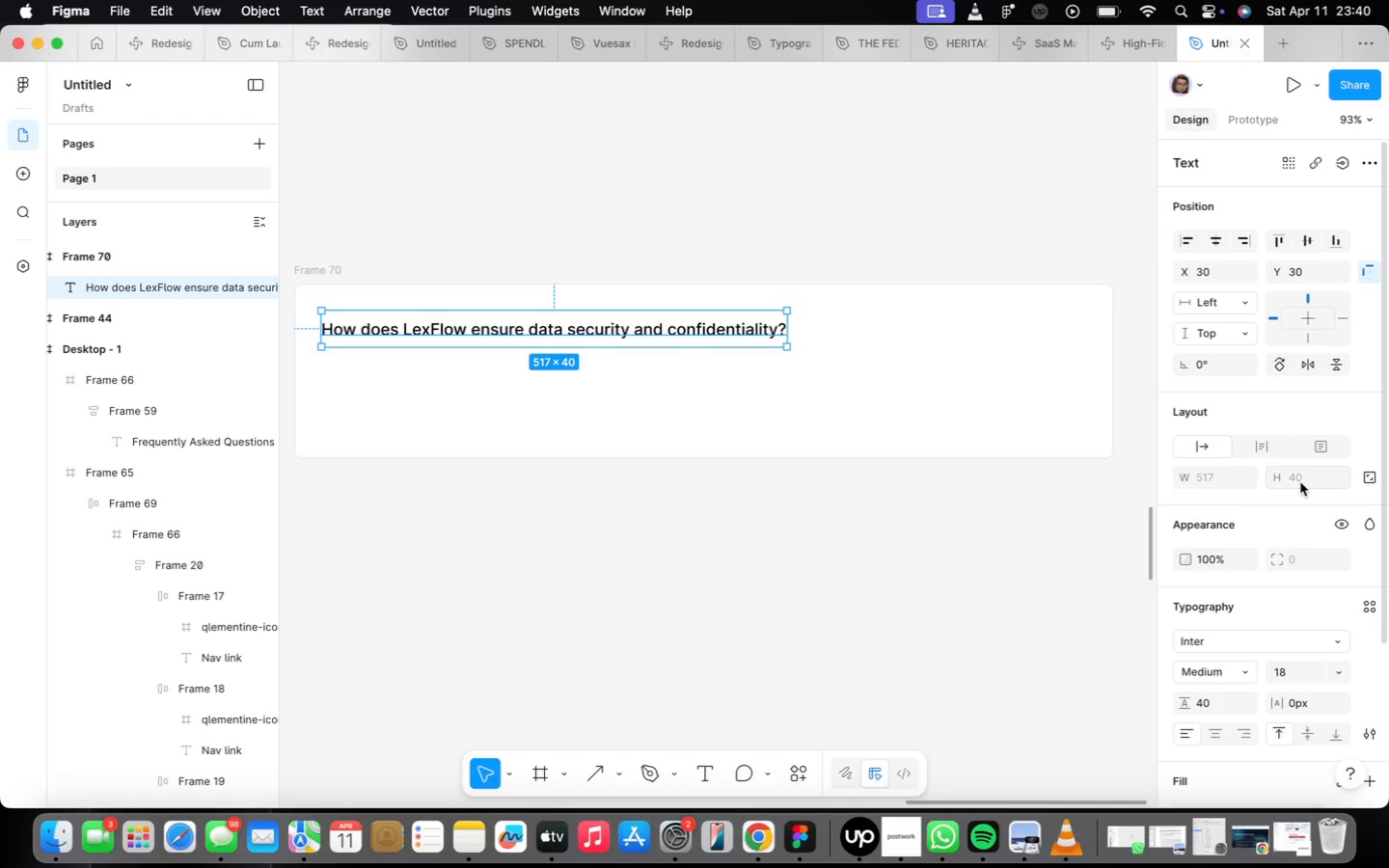 
triple_click([1300, 482])
 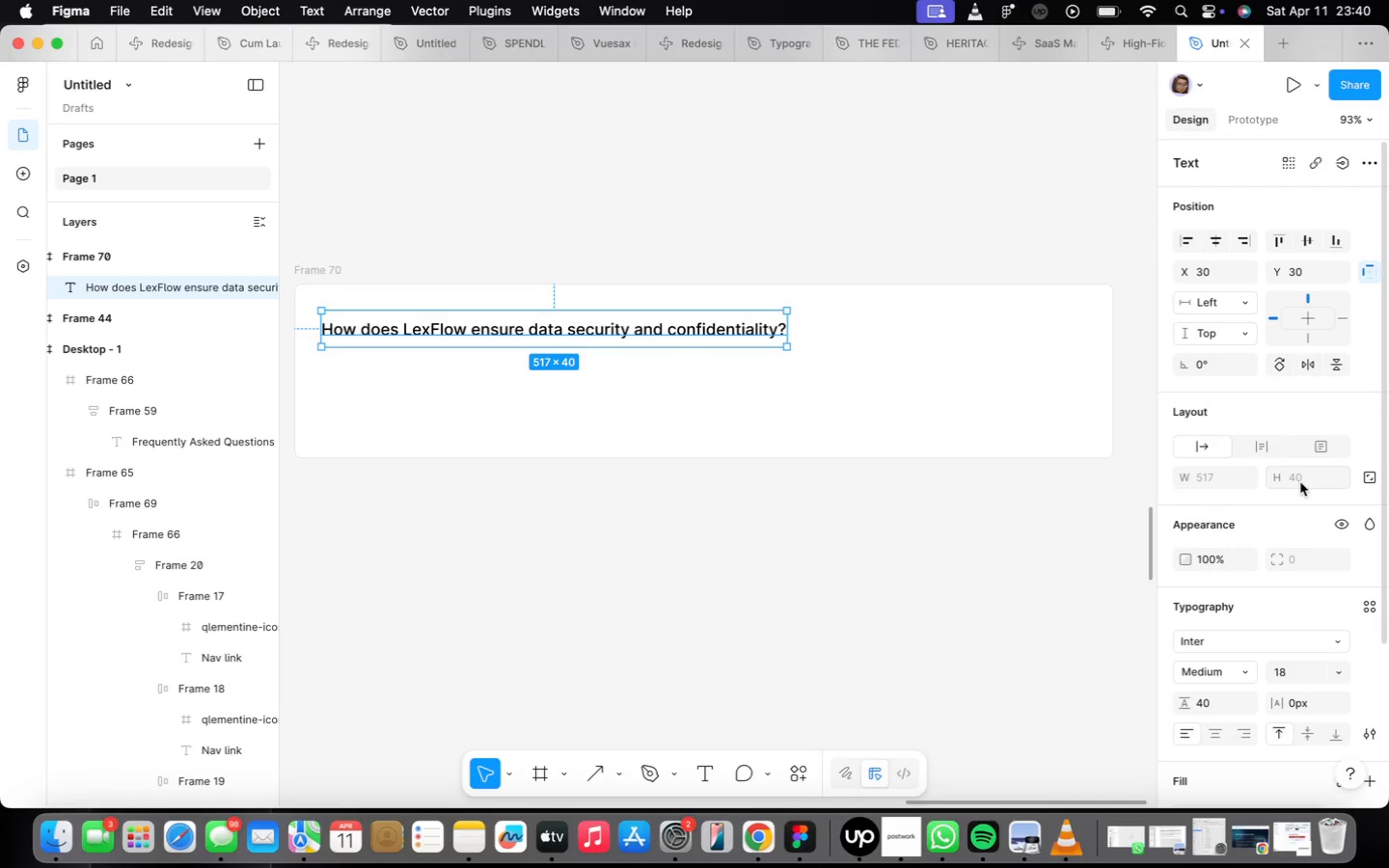 
triple_click([1300, 482])
 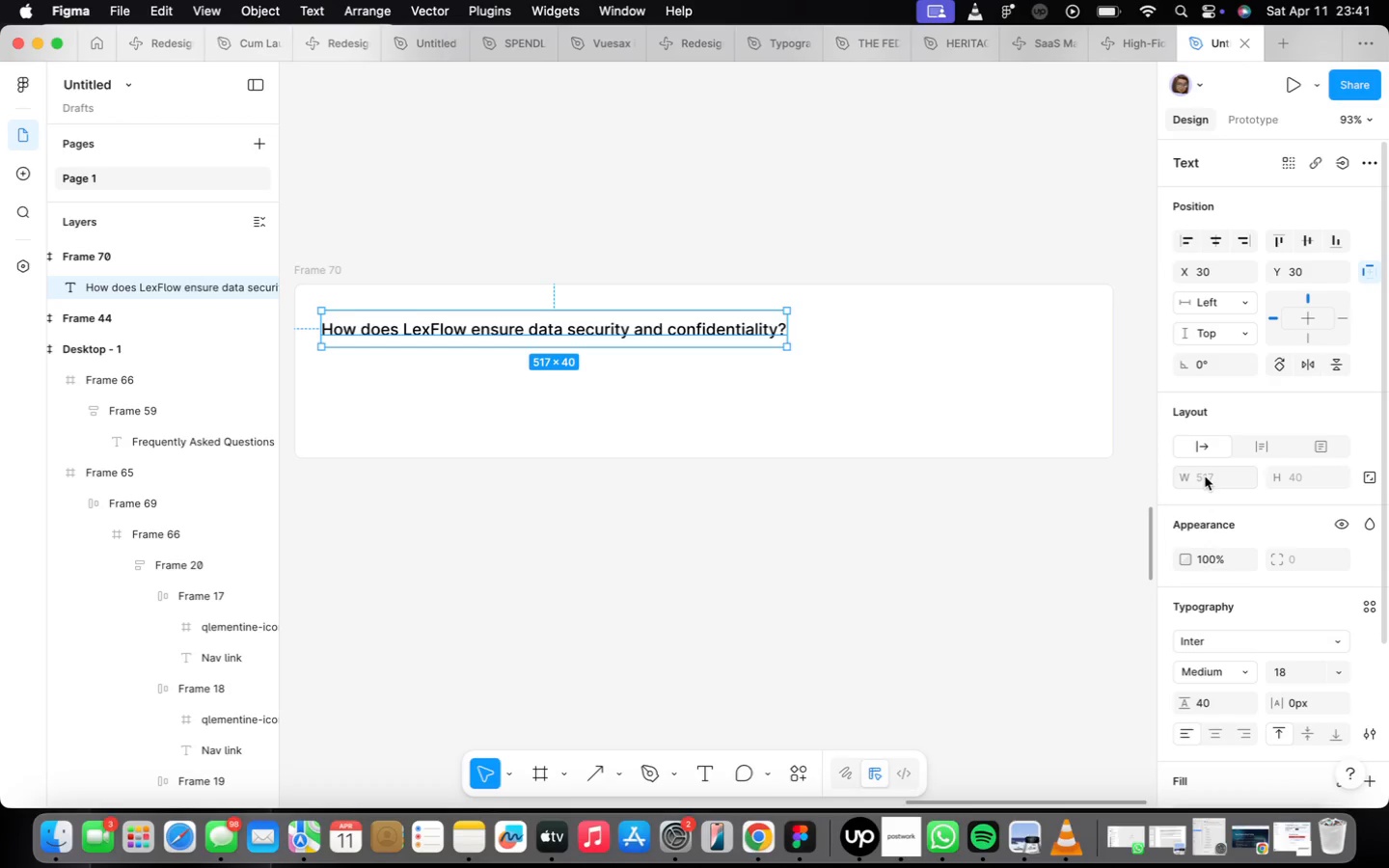 
wait(16.03)
 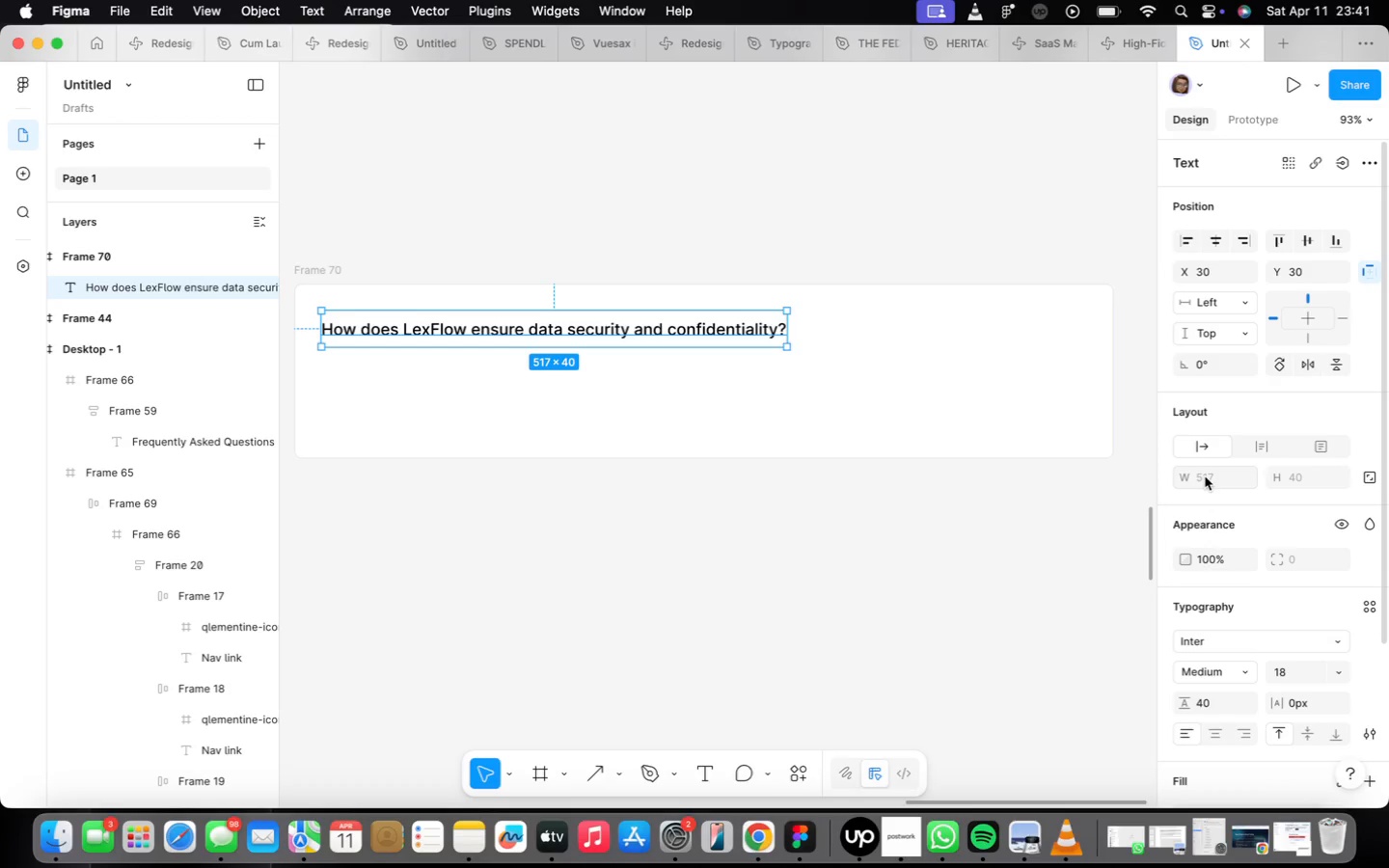 
left_click([748, 410])
 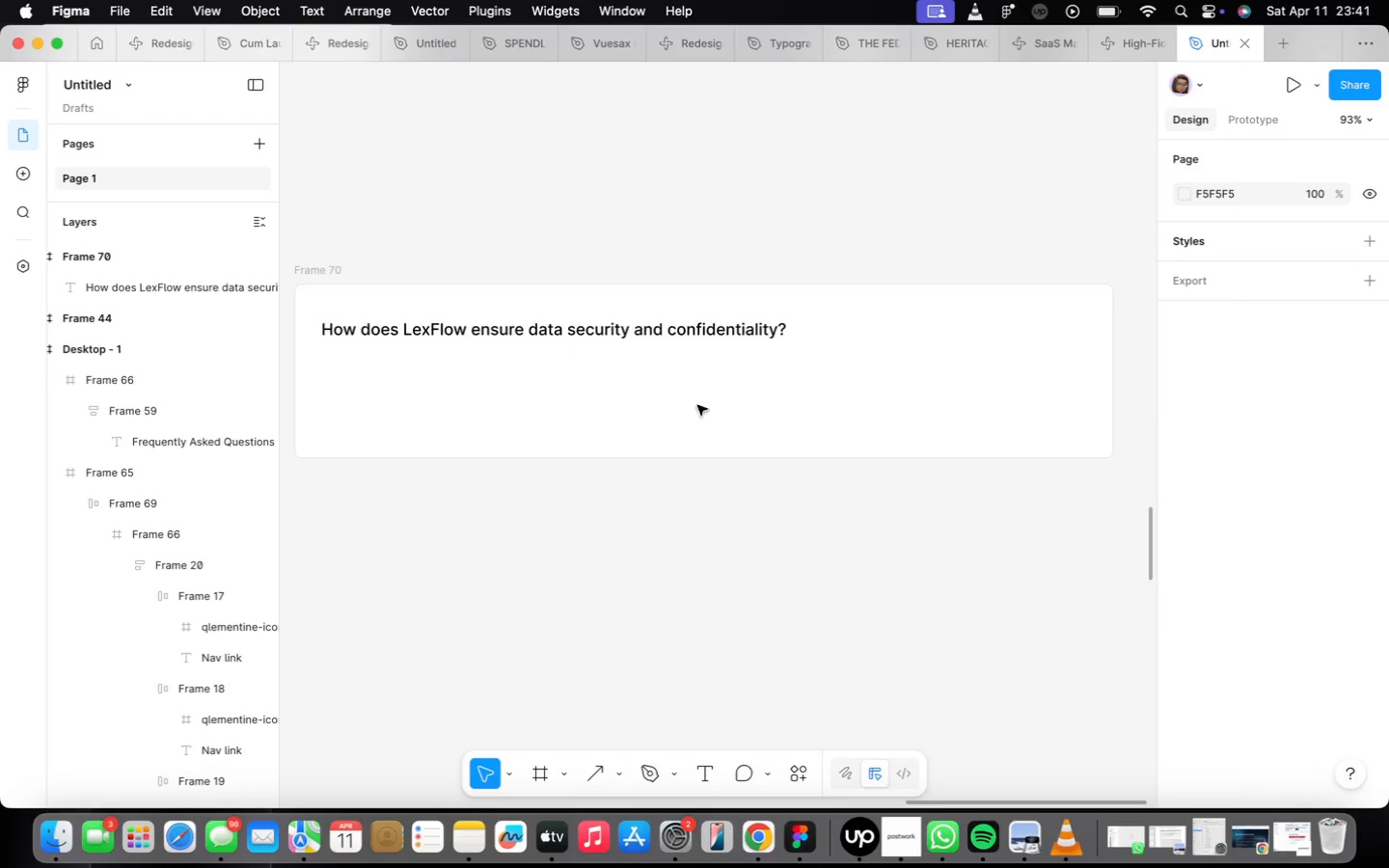 
left_click([490, 385])
 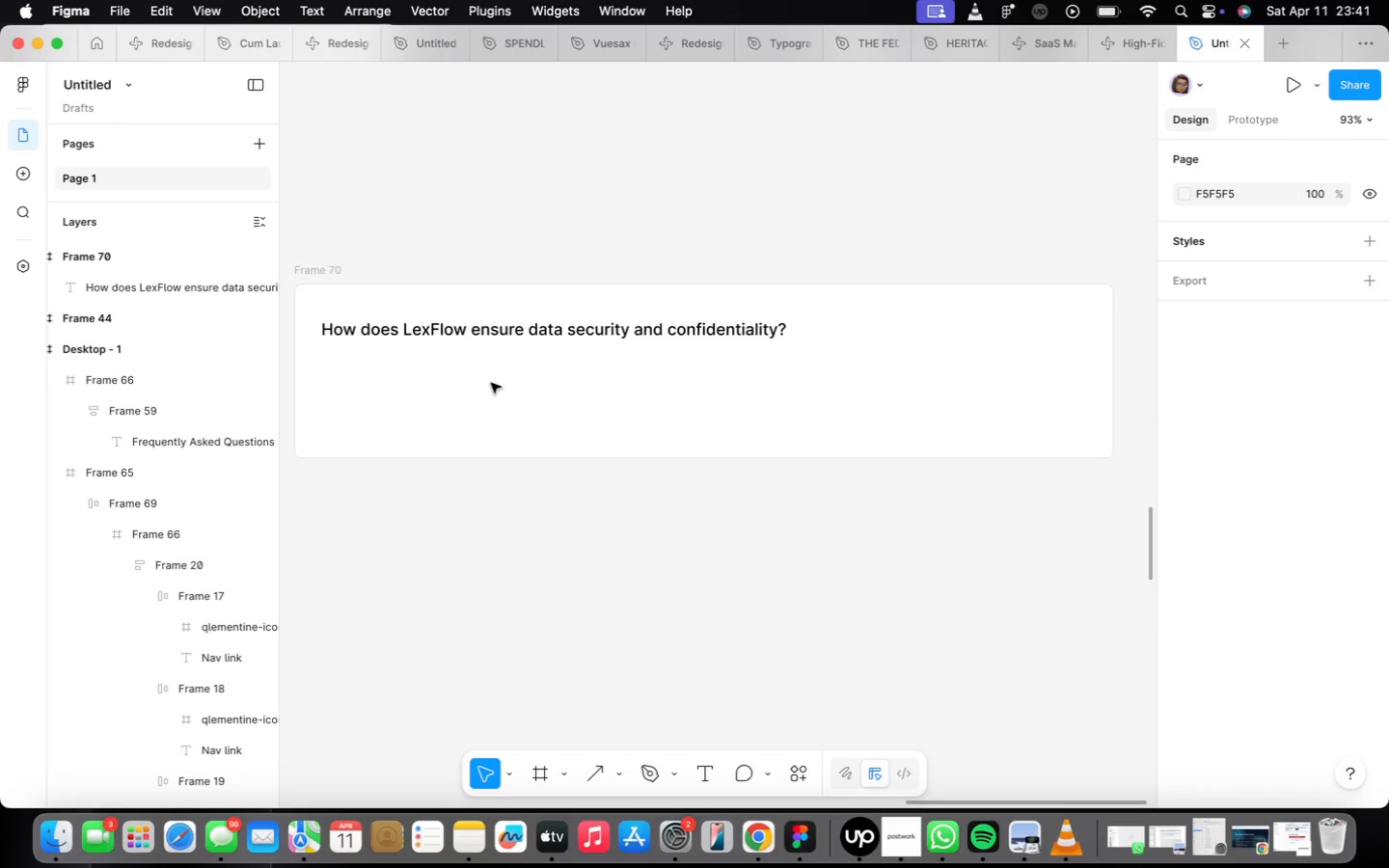 
left_click([491, 383])
 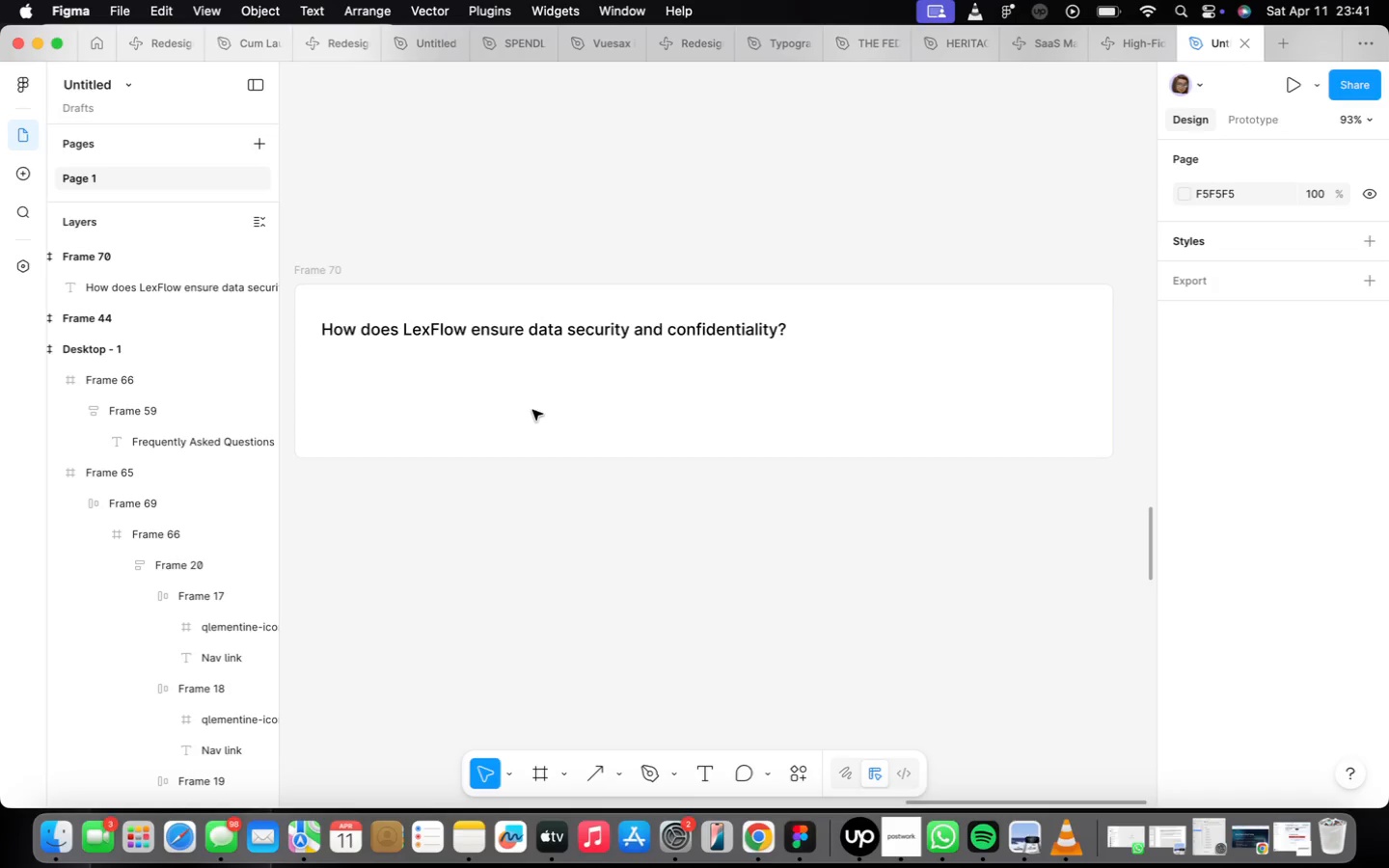 
double_click([532, 410])
 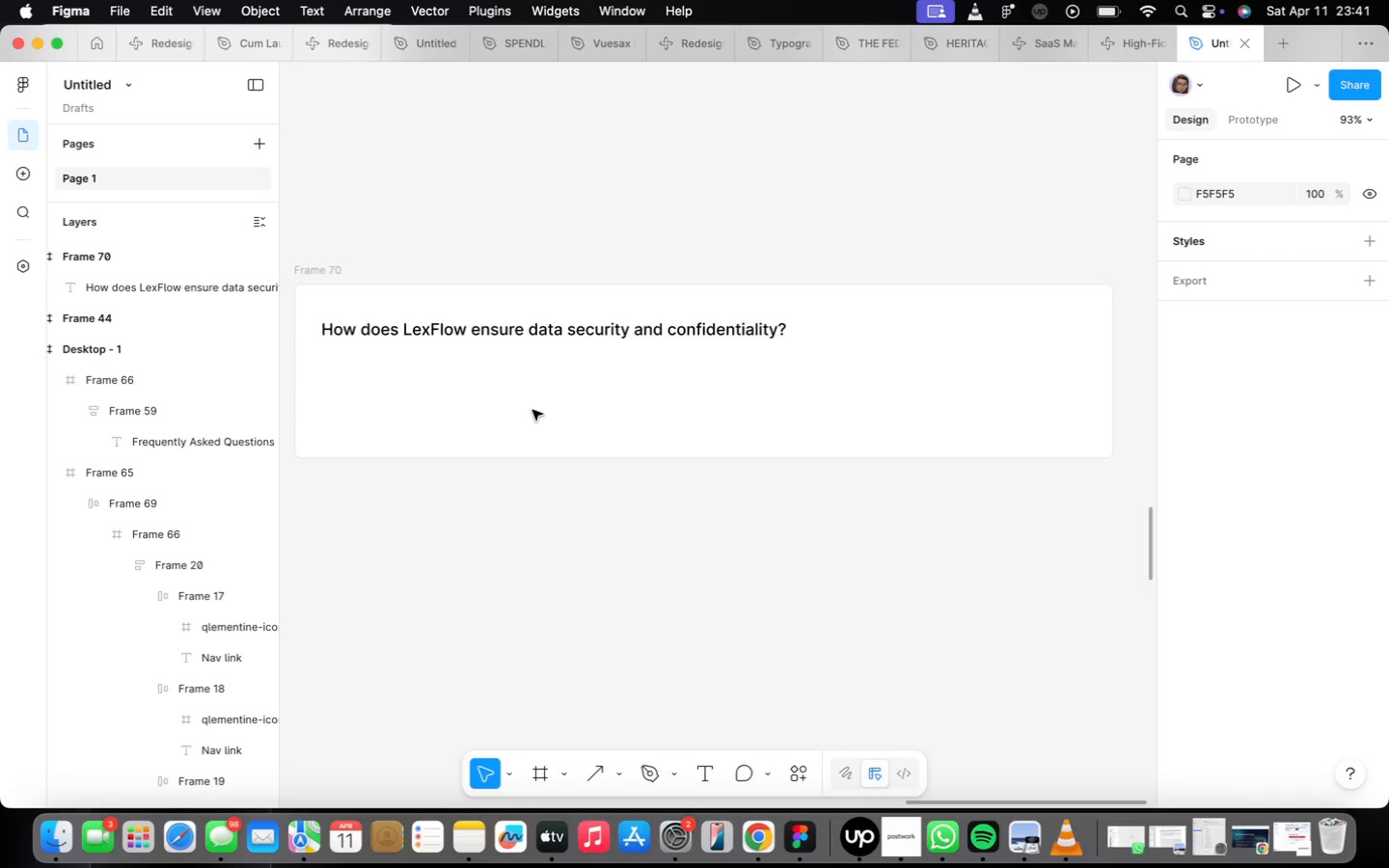 
double_click([532, 410])
 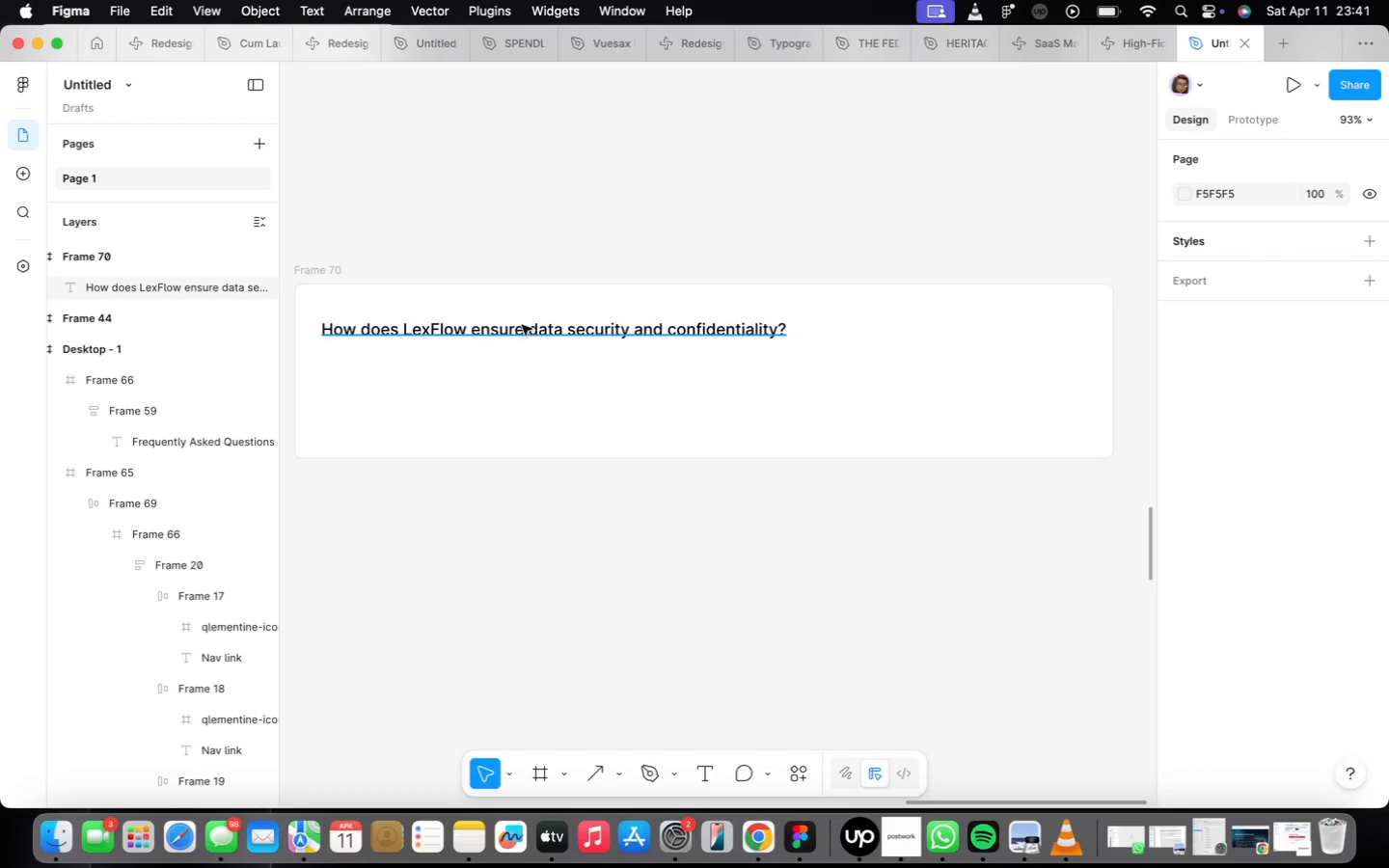 
left_click([530, 335])
 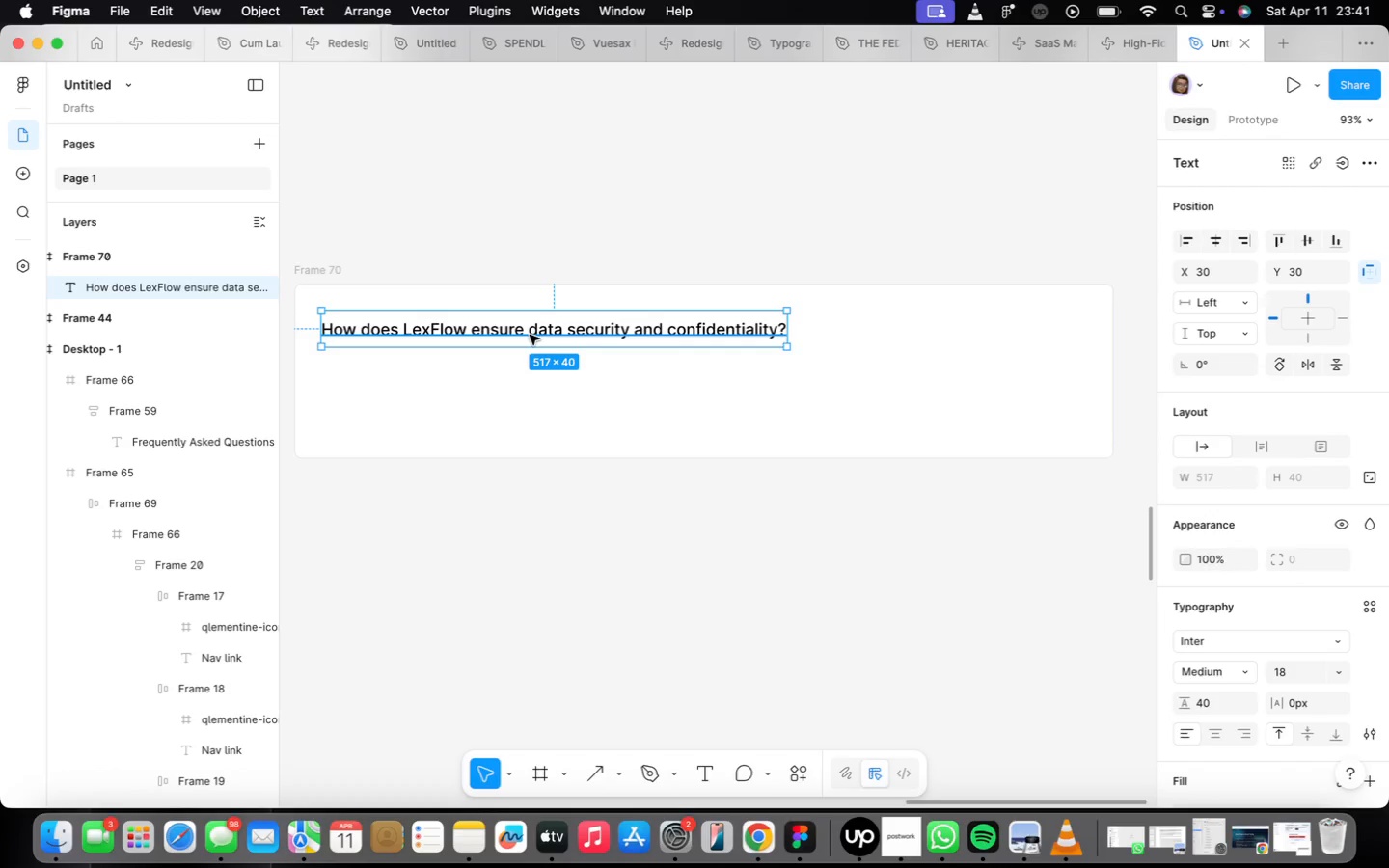 
hold_key(key=OptionLeft, duration=2.48)
left_click_drag(start_coordinate=[530, 335], to_coordinate=[533, 383])
 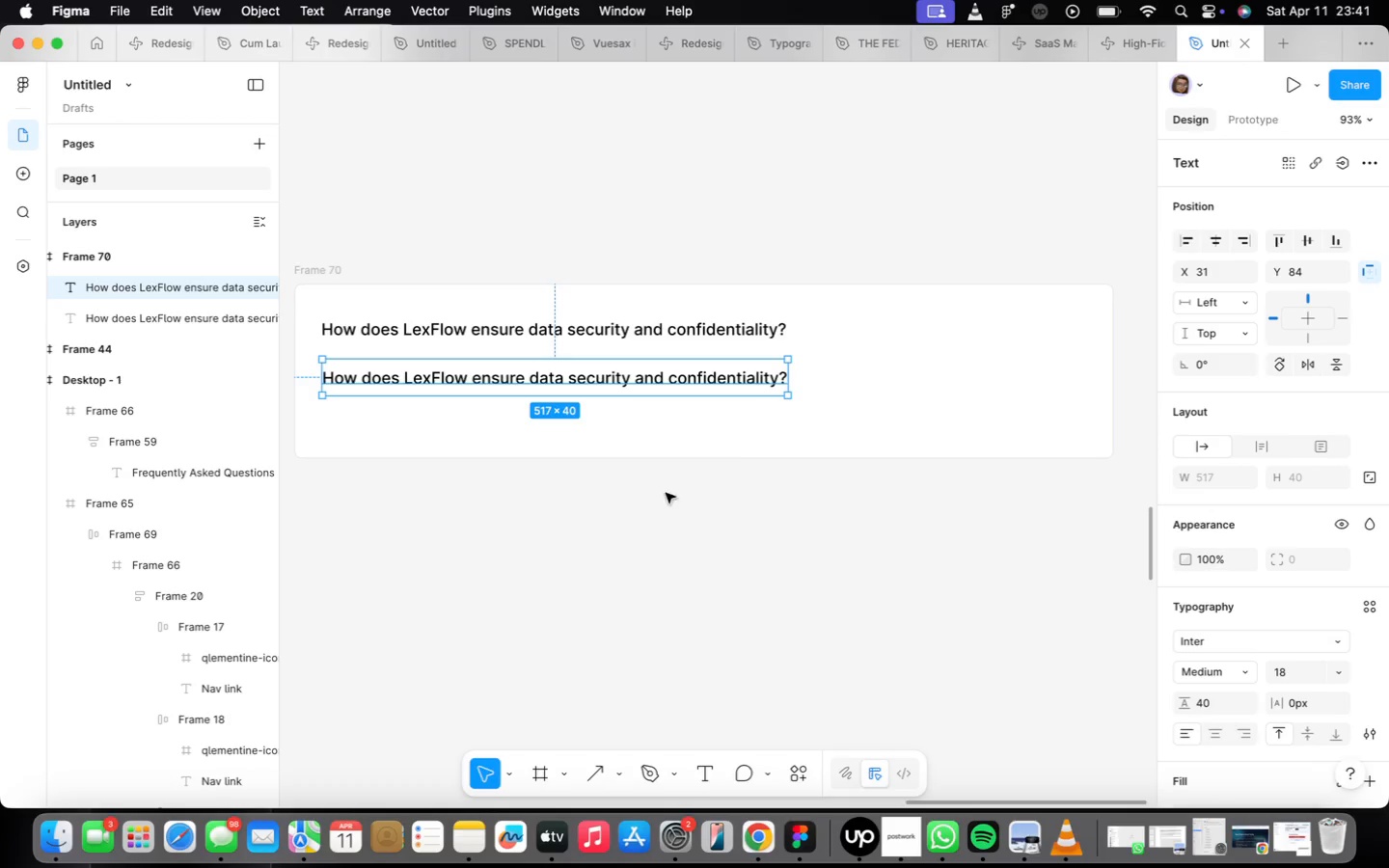 
wait(14.58)
 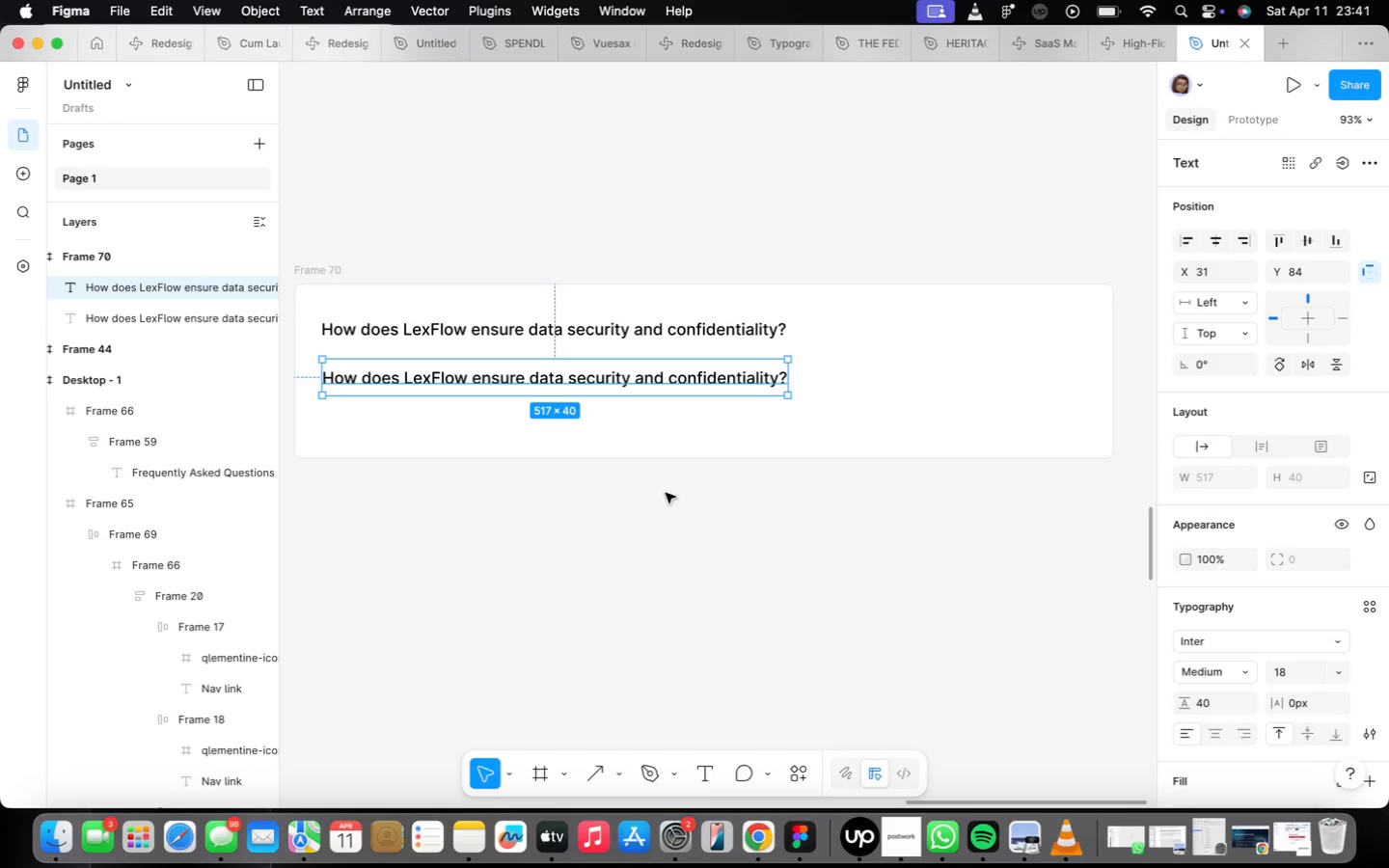 
left_click([1234, 644])
 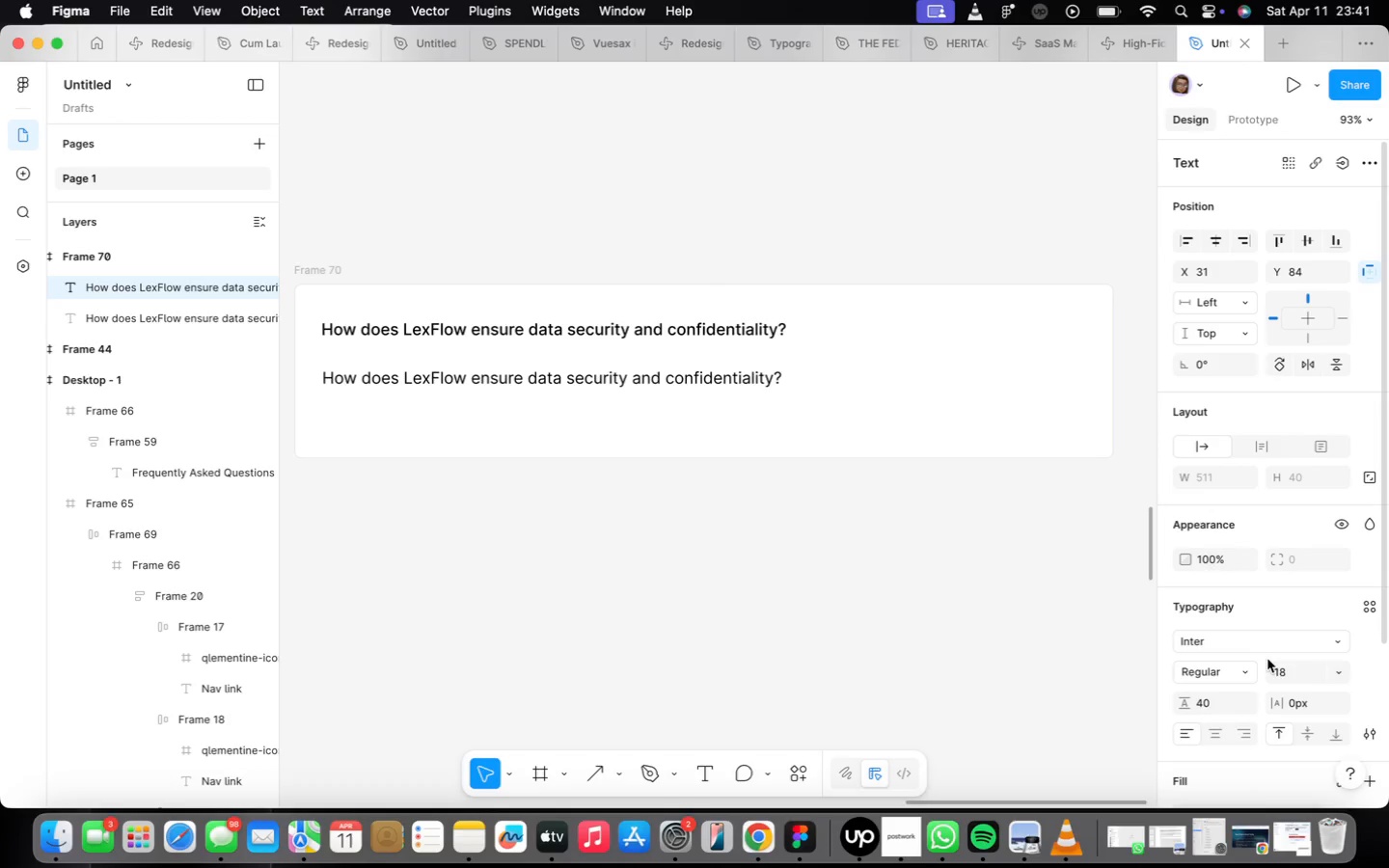 
left_click([1285, 669])
 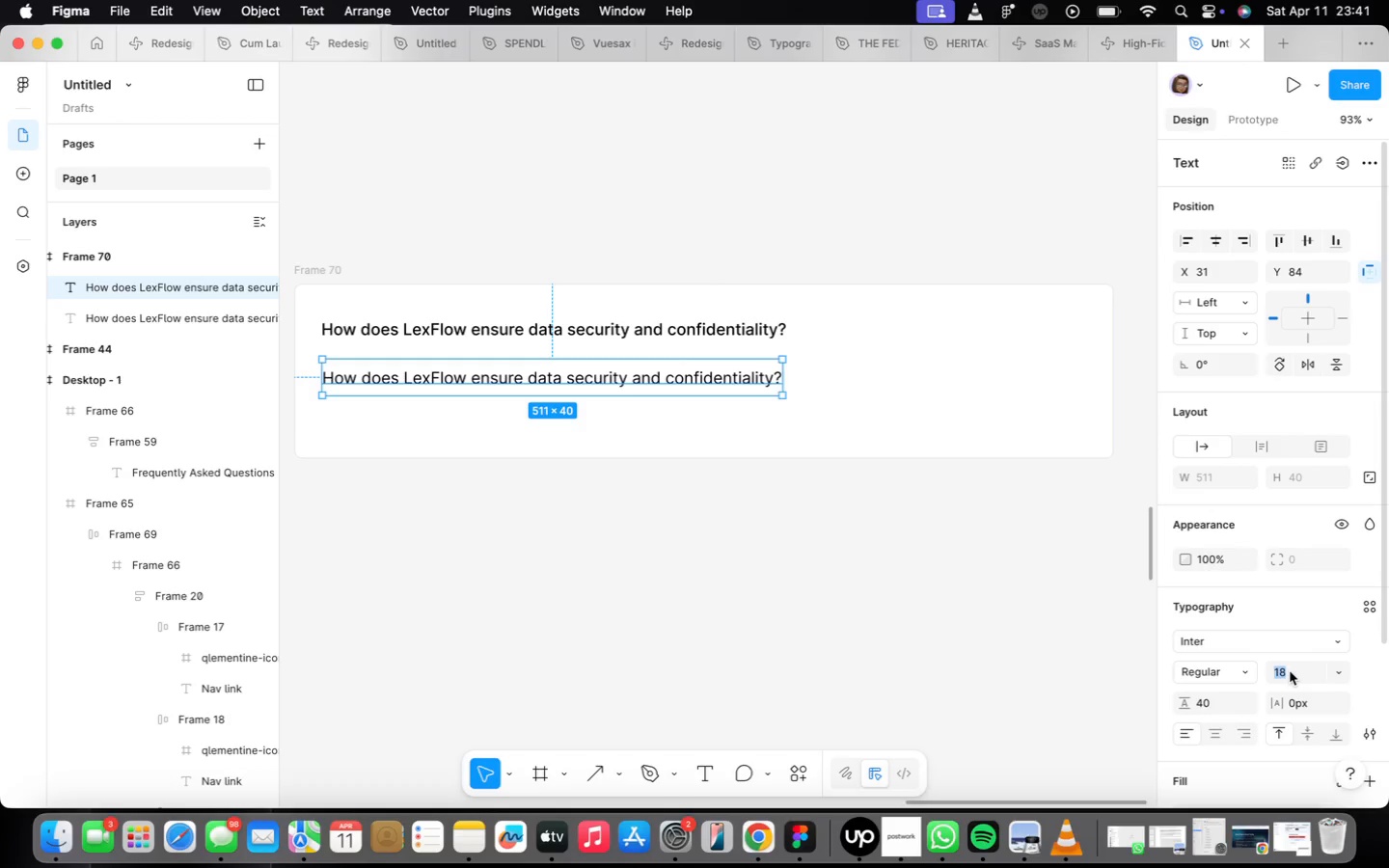 
type(16)
 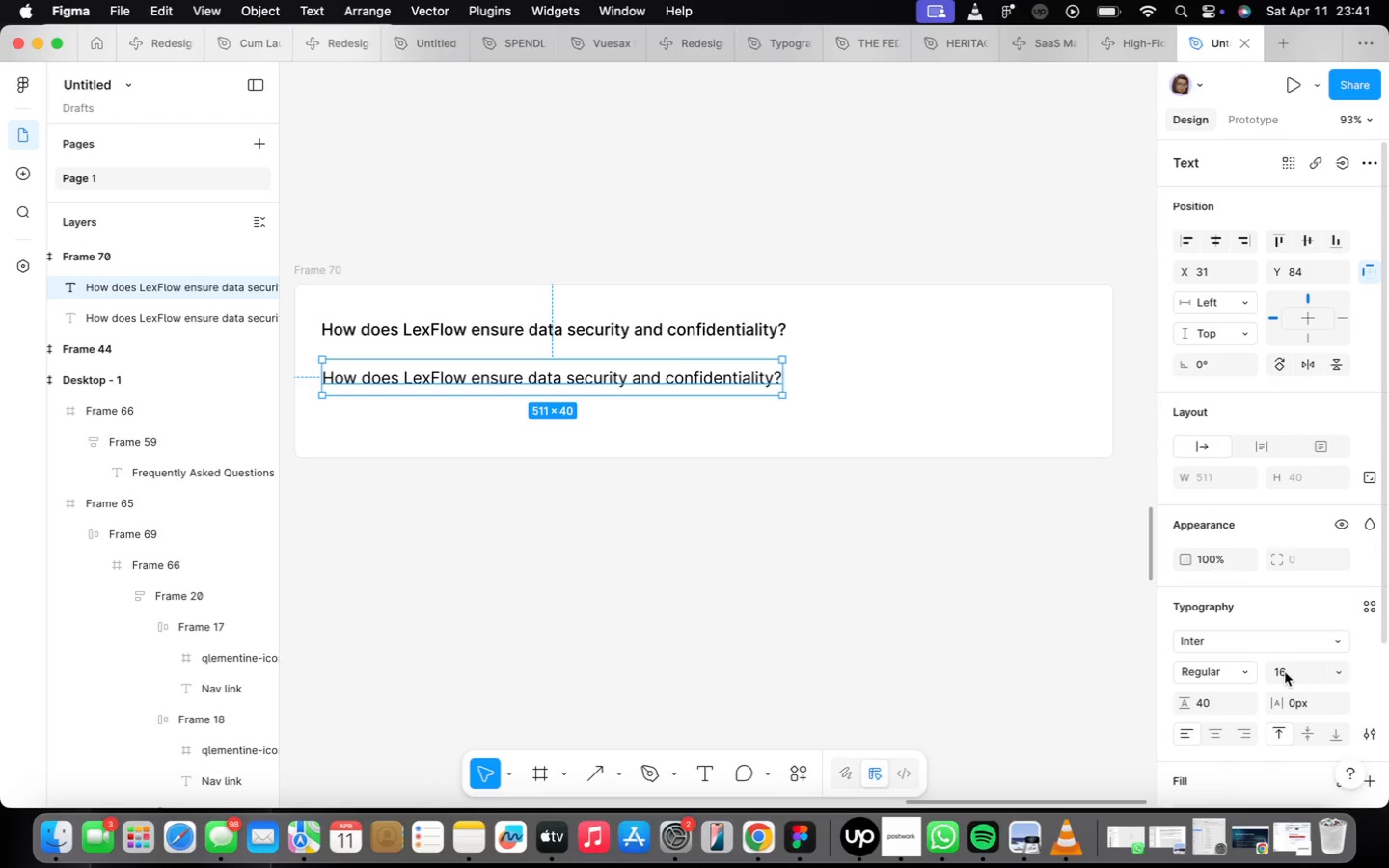 
wait(7.87)
 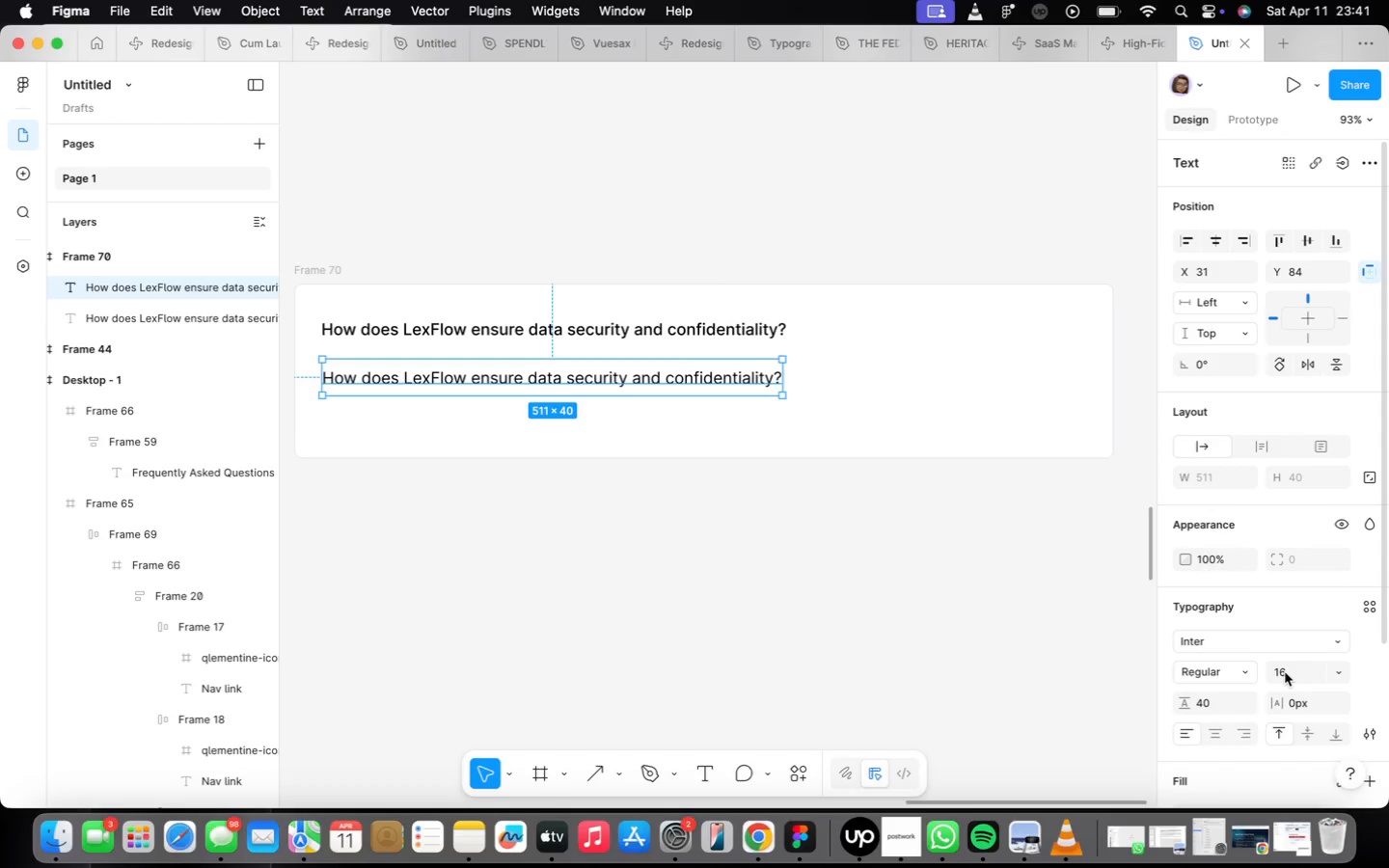 
key(Enter)
 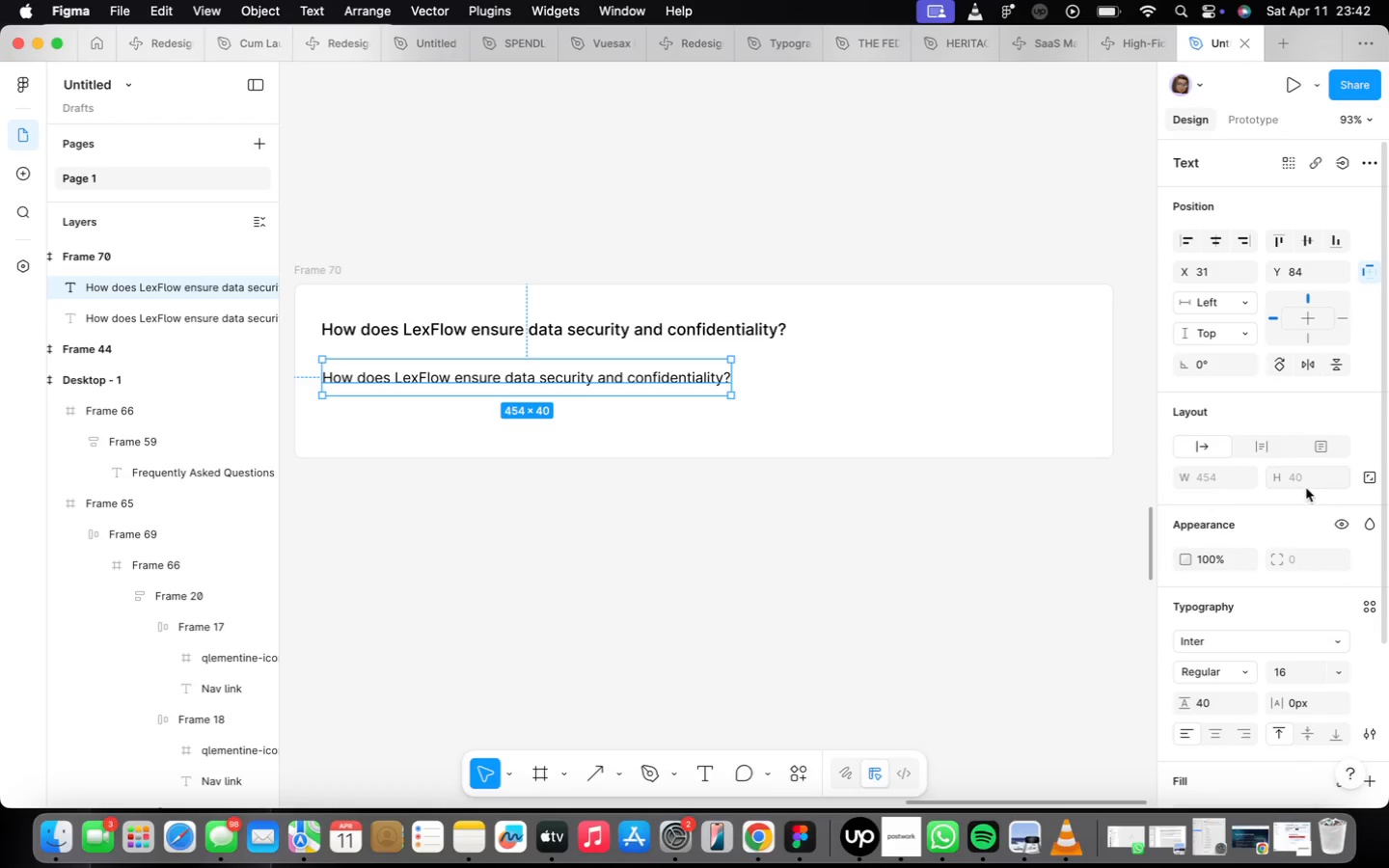 
wait(23.66)
 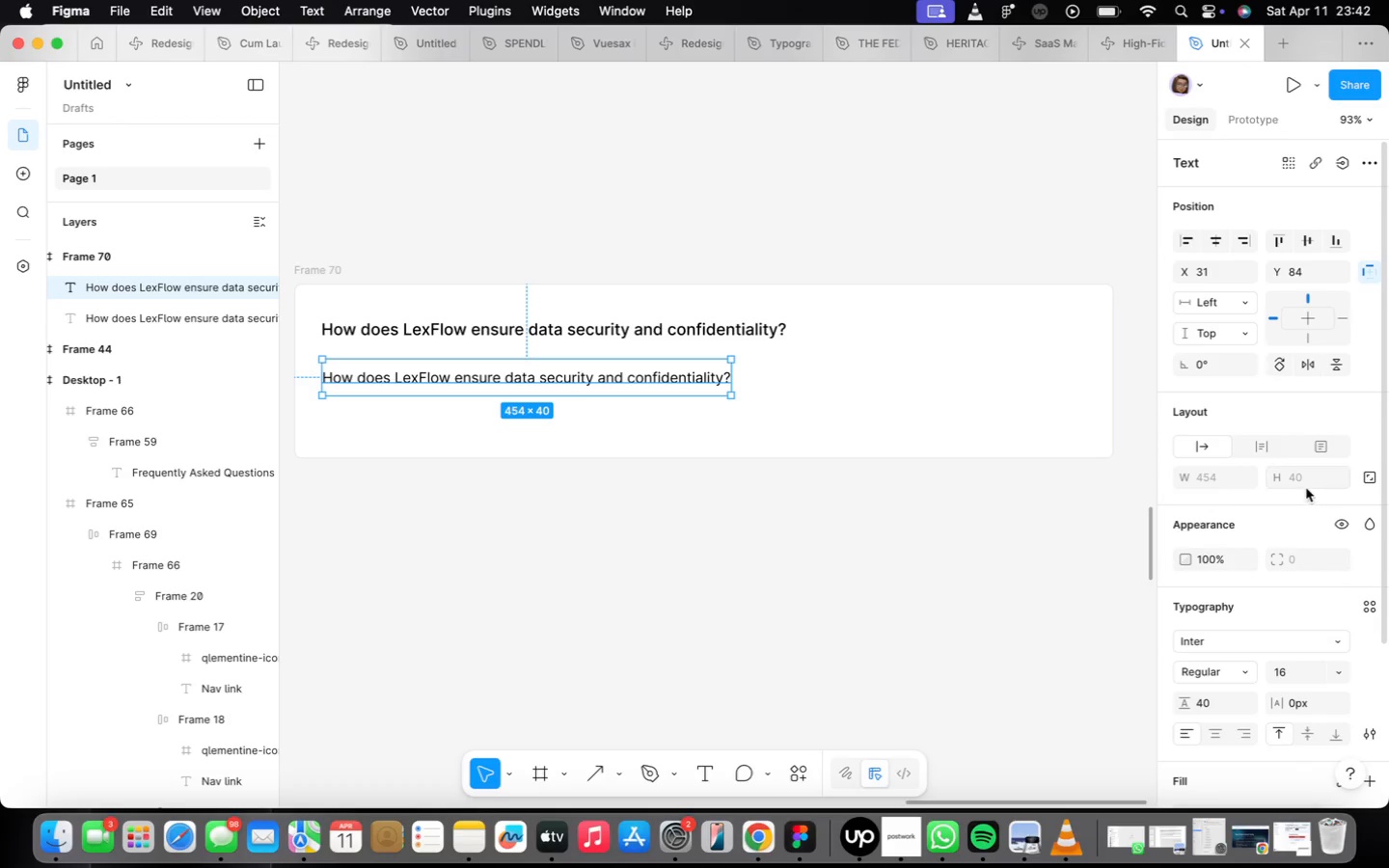 
left_click([1210, 706])
 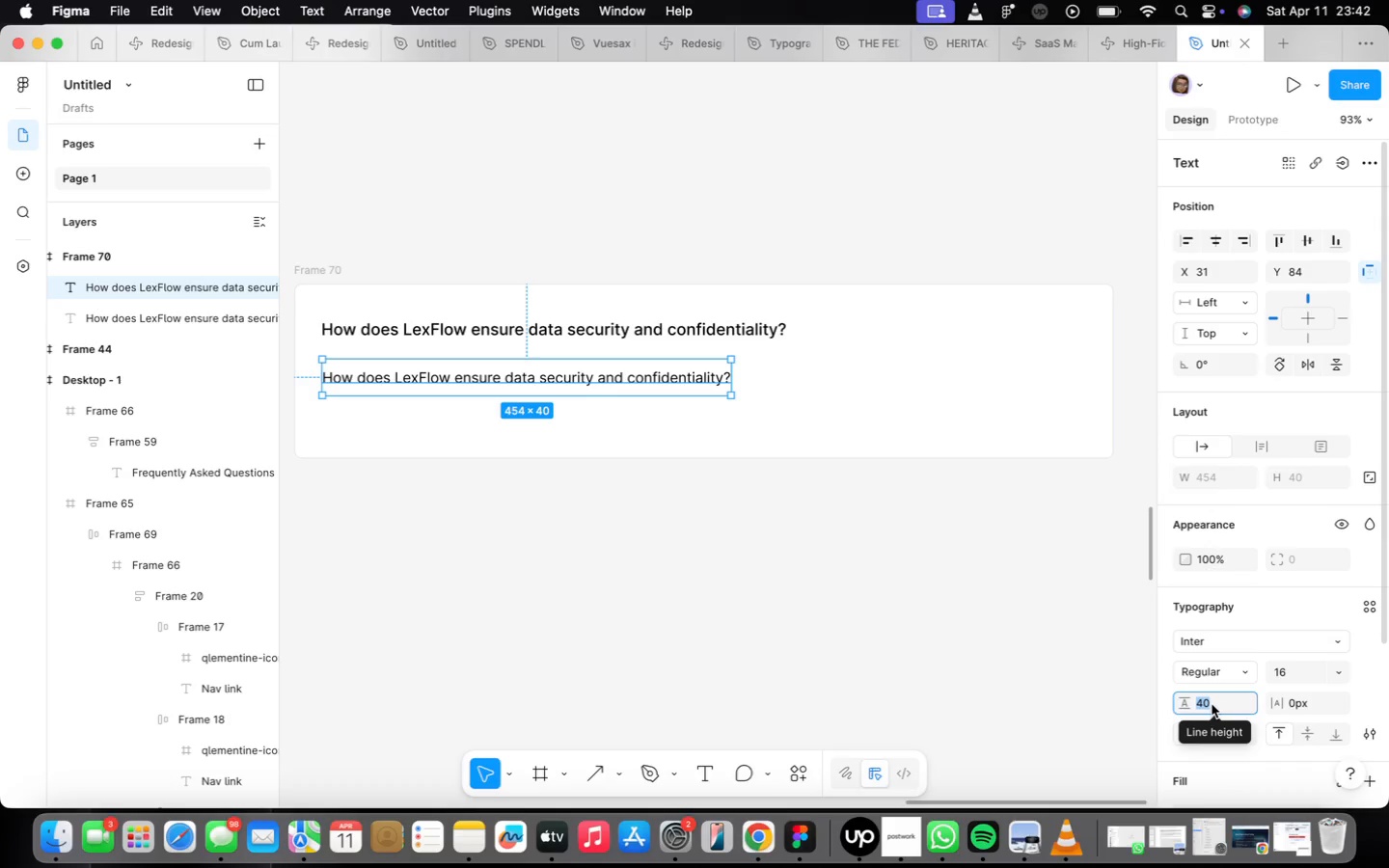 
type(26)
 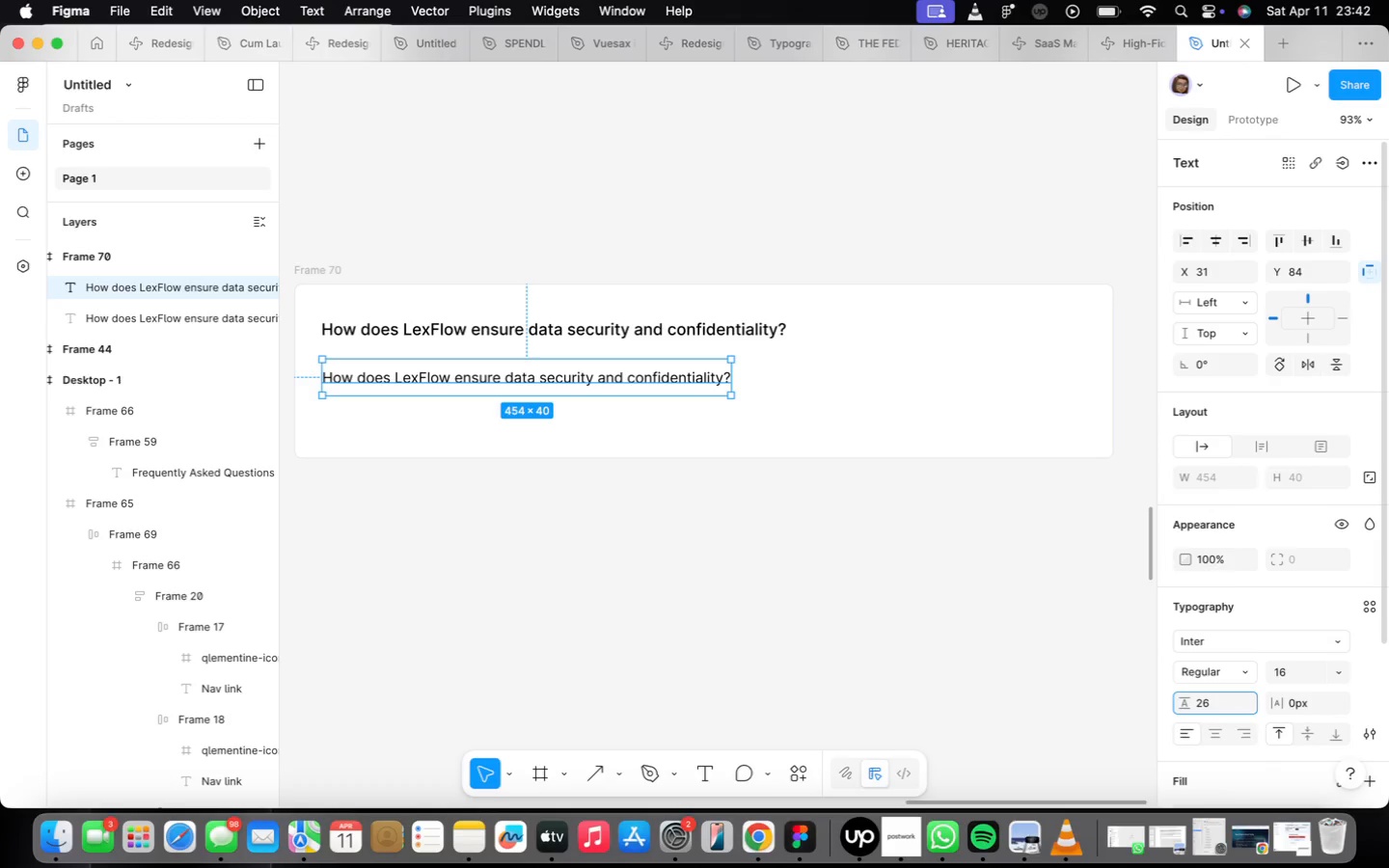 
key(Enter)
 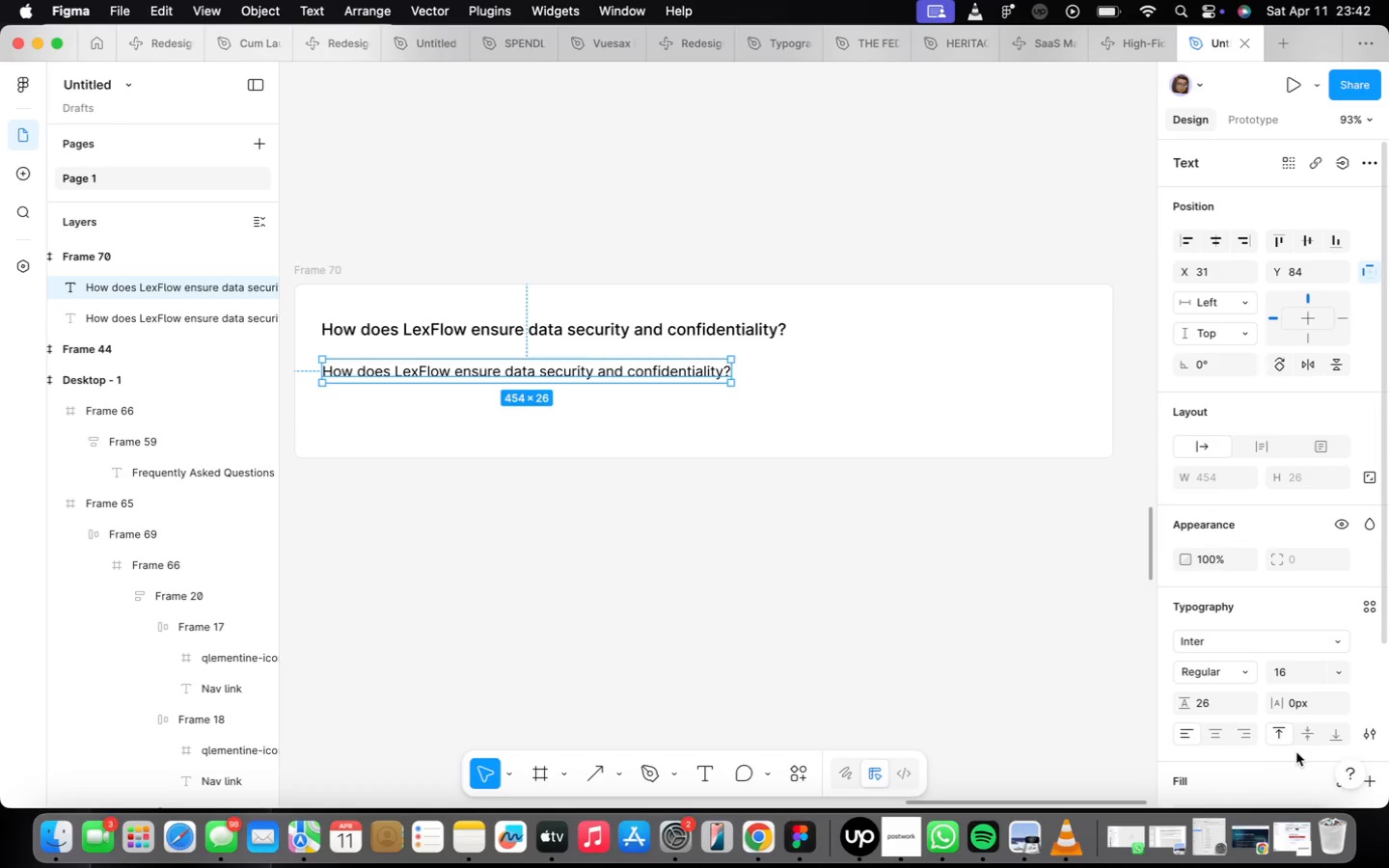 
wait(7.36)
 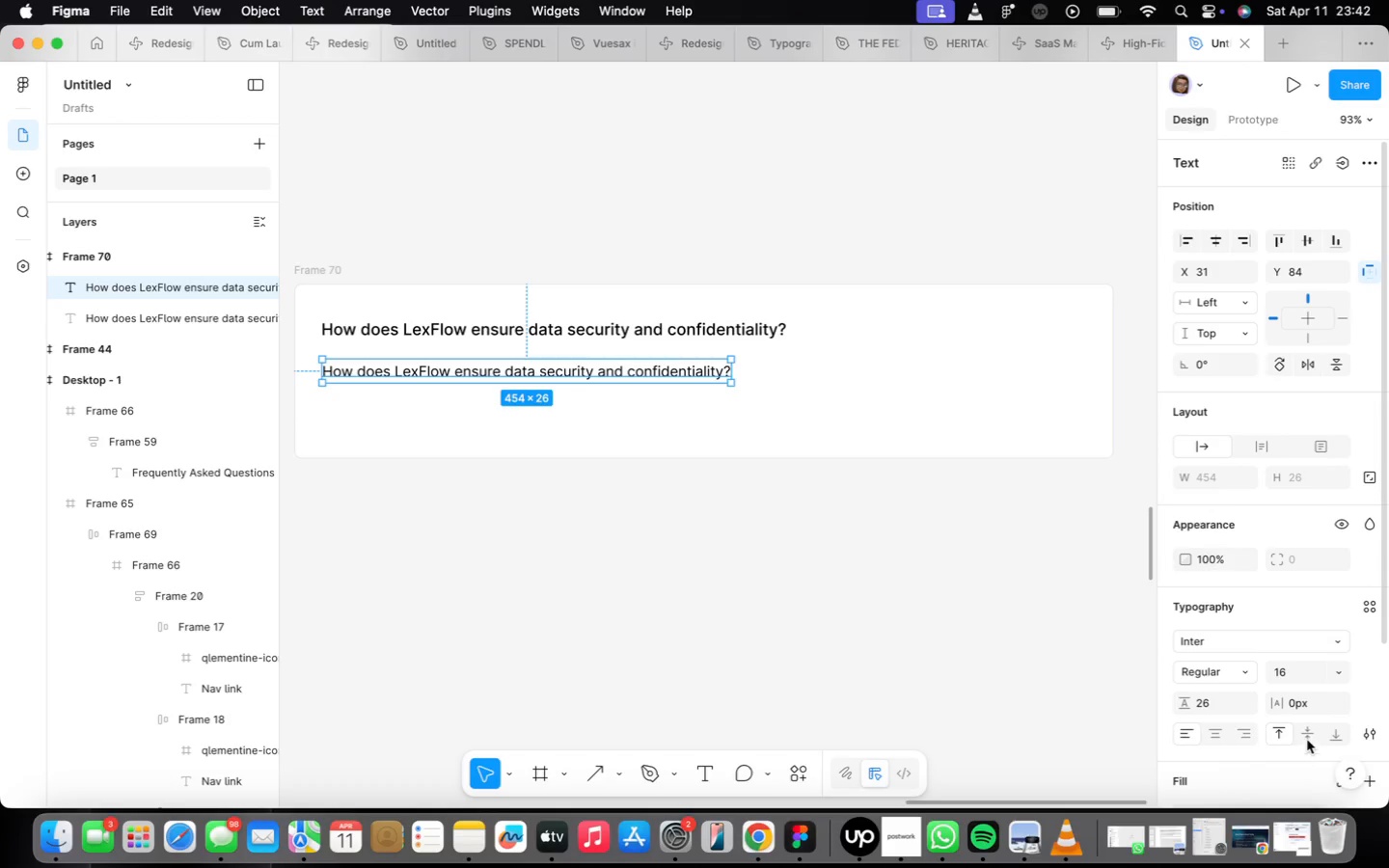 
scroll: coordinate [1293, 747], scroll_direction: down, amount: 14.0
 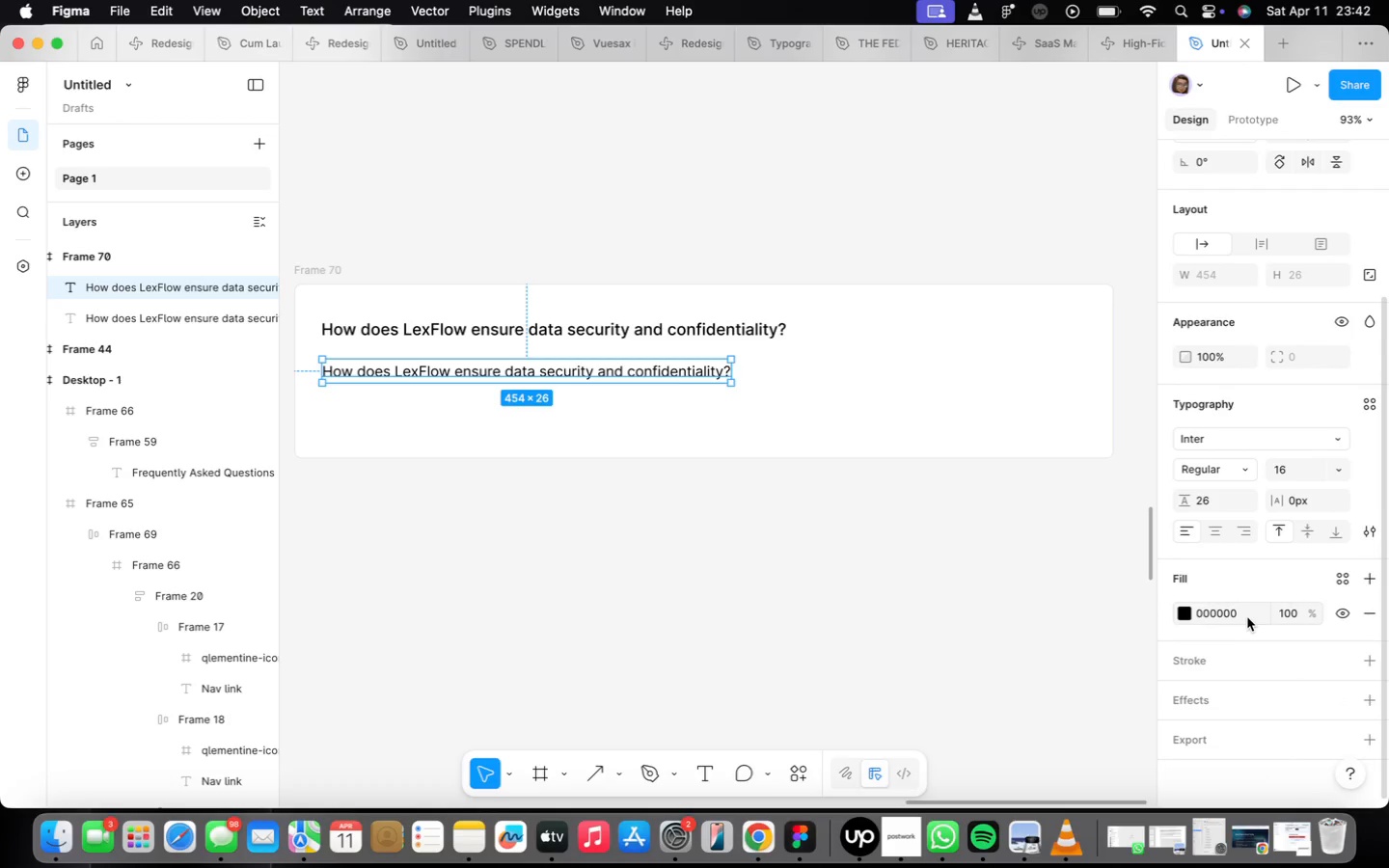 
left_click([1247, 617])
 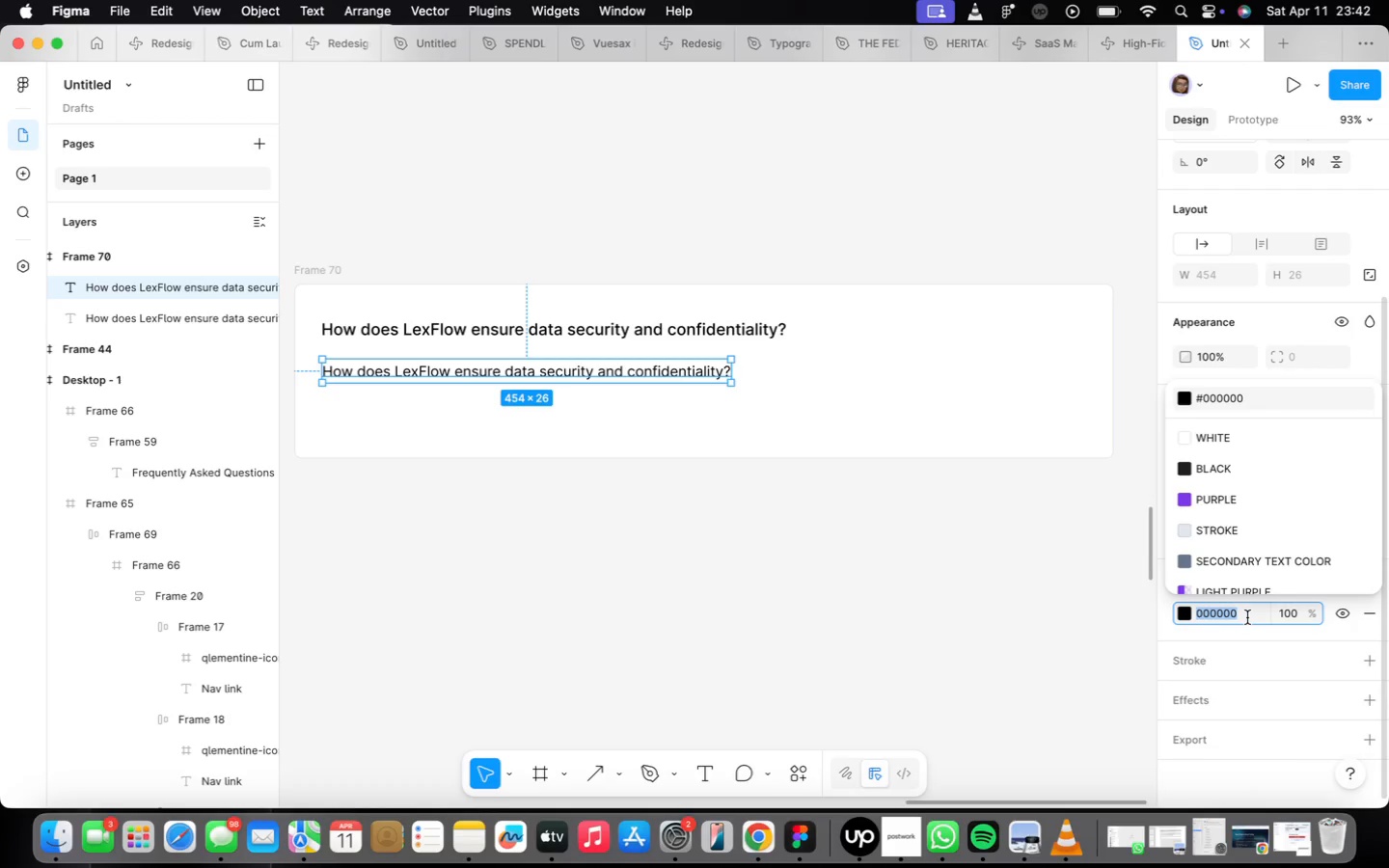 
wait(6.94)
 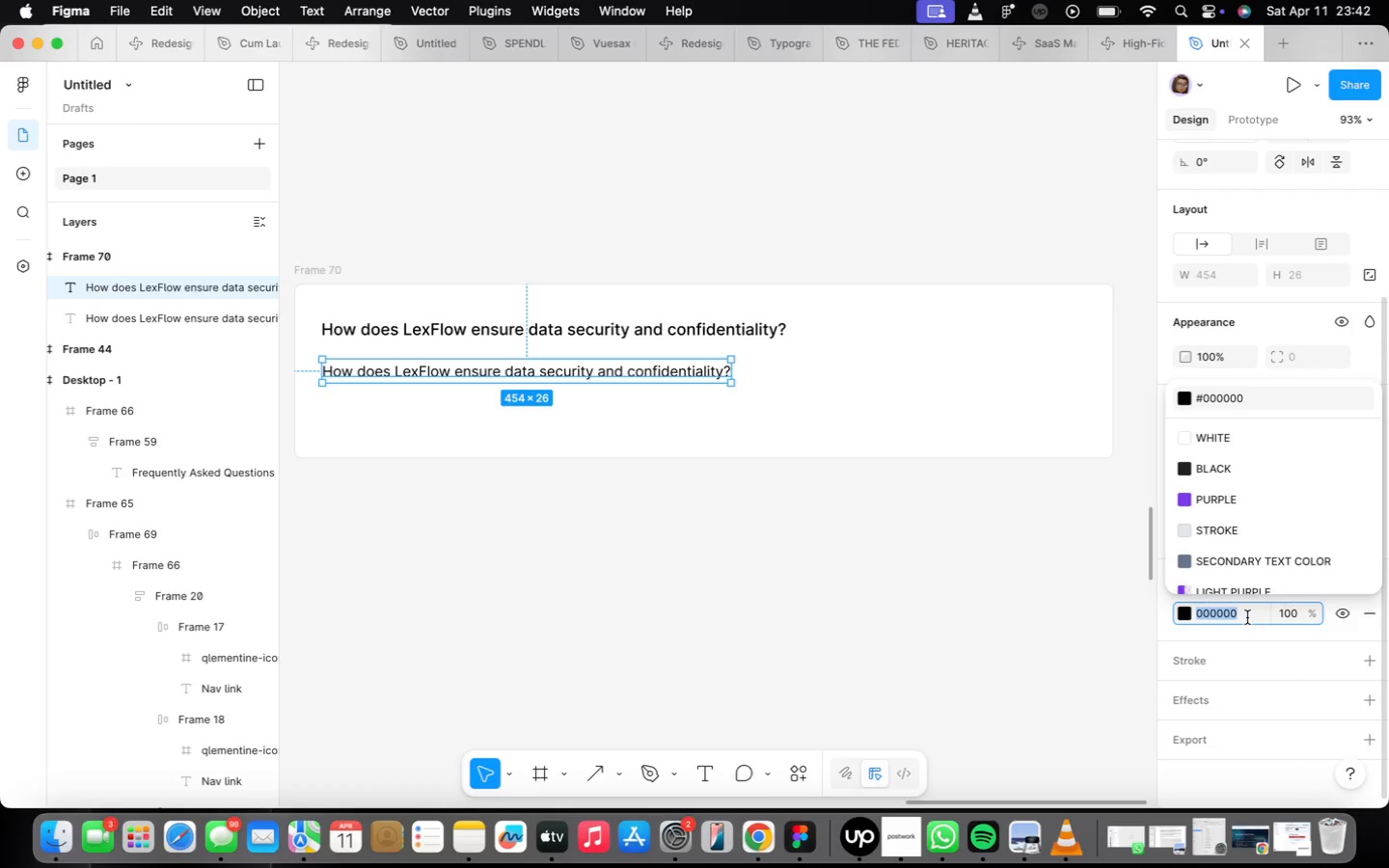 
left_click([1235, 554])